 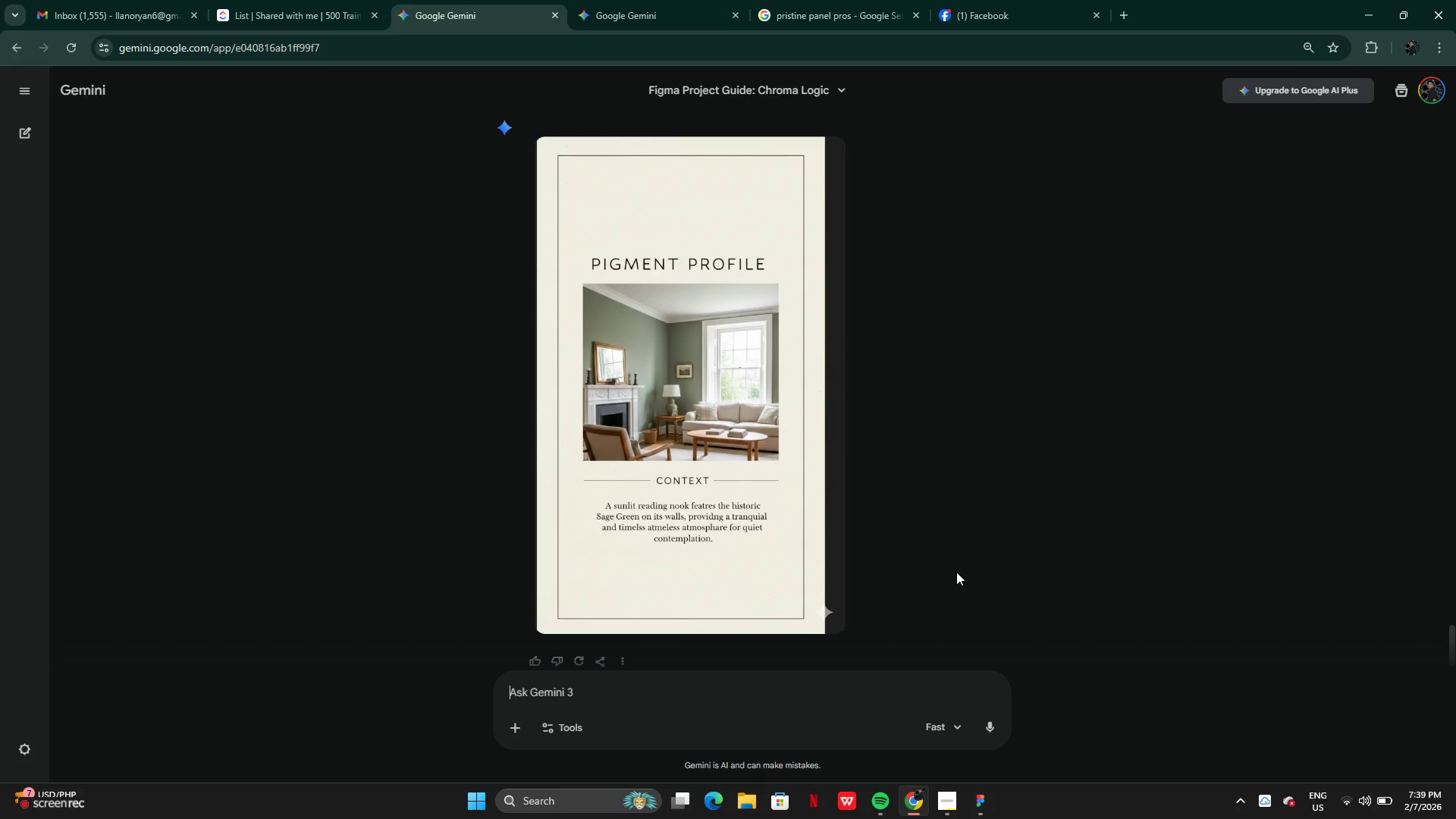 
left_click([983, 799])
 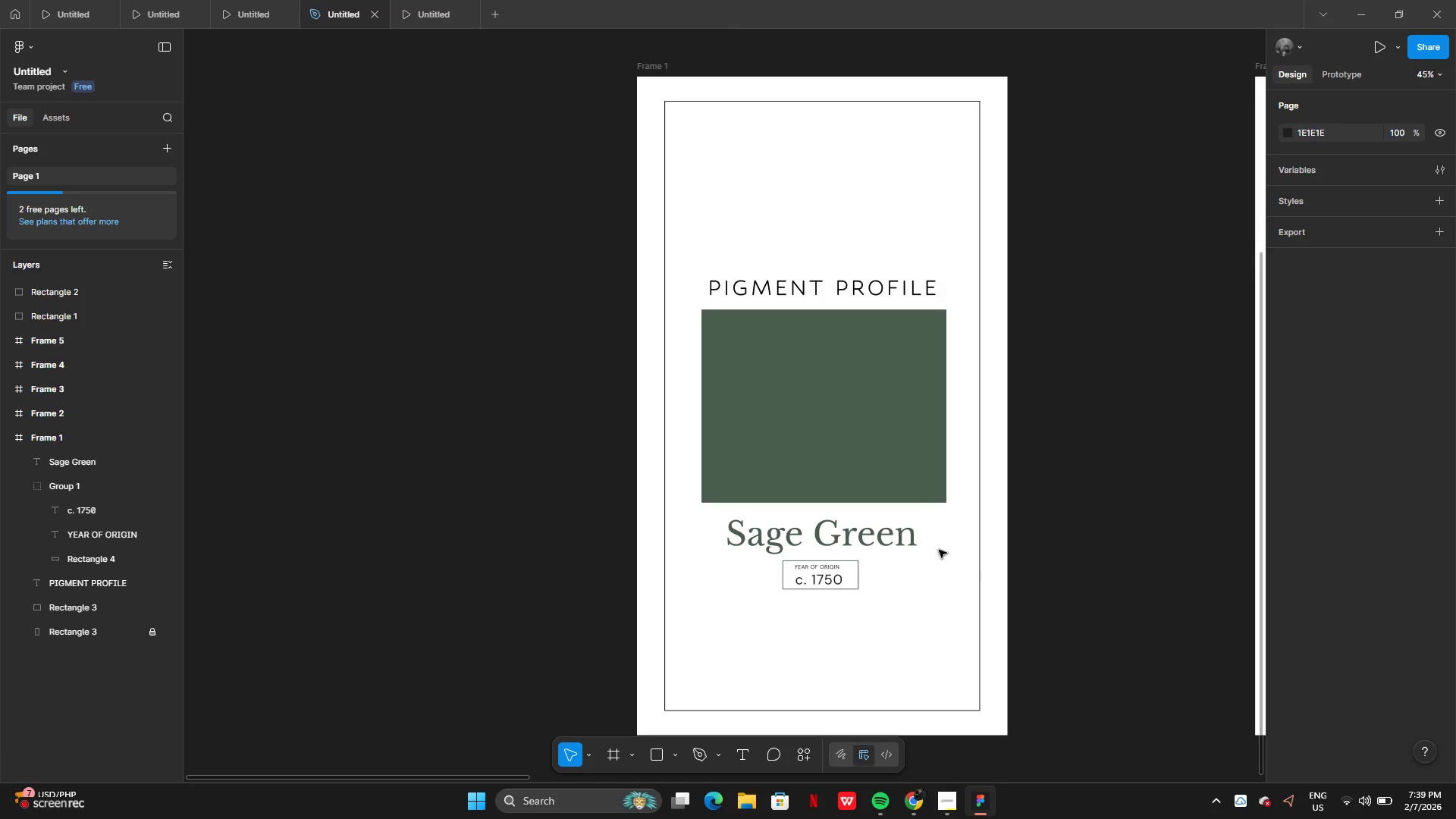 
mouse_move([1003, 559])
 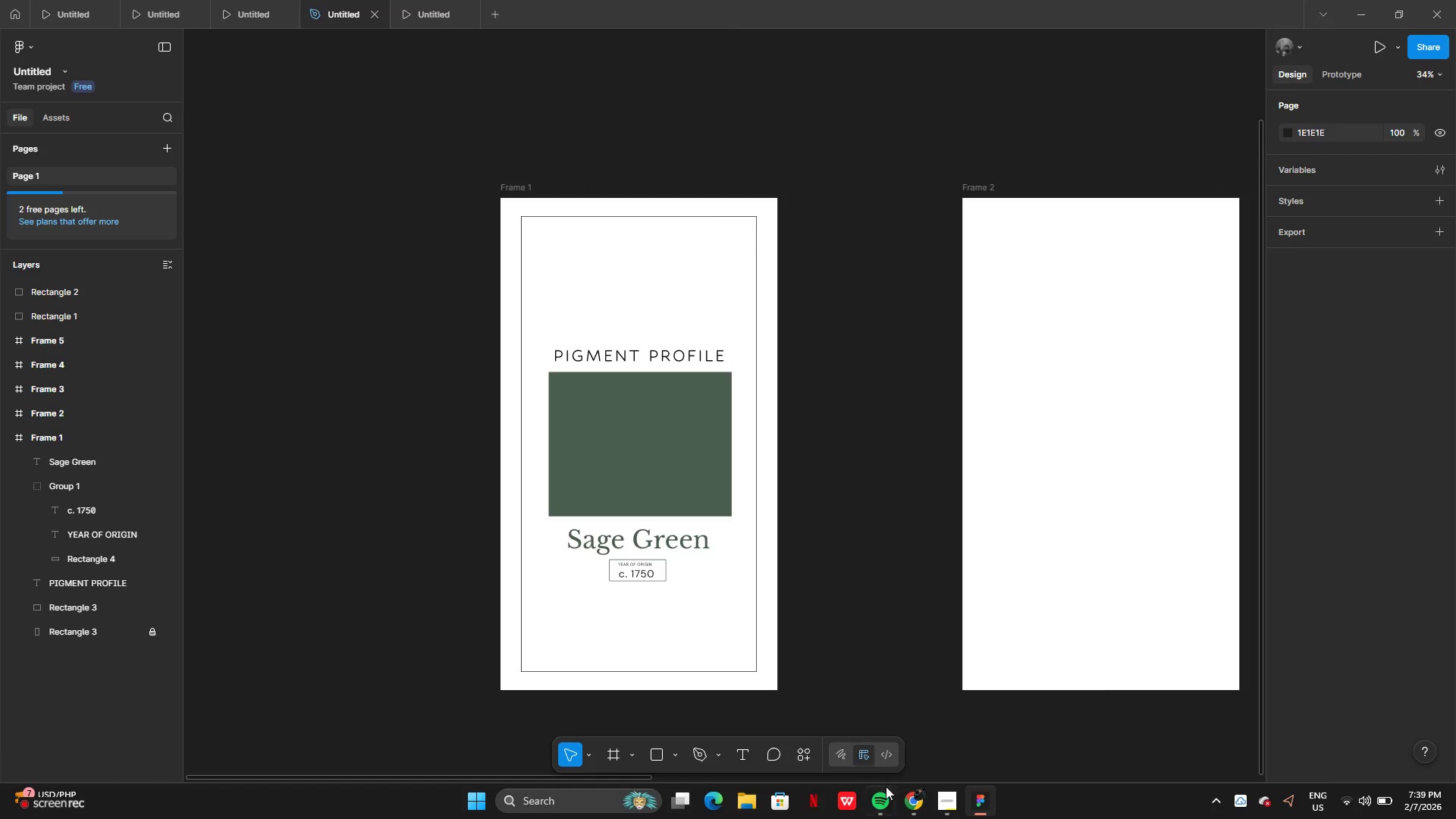 
left_click([910, 797])
 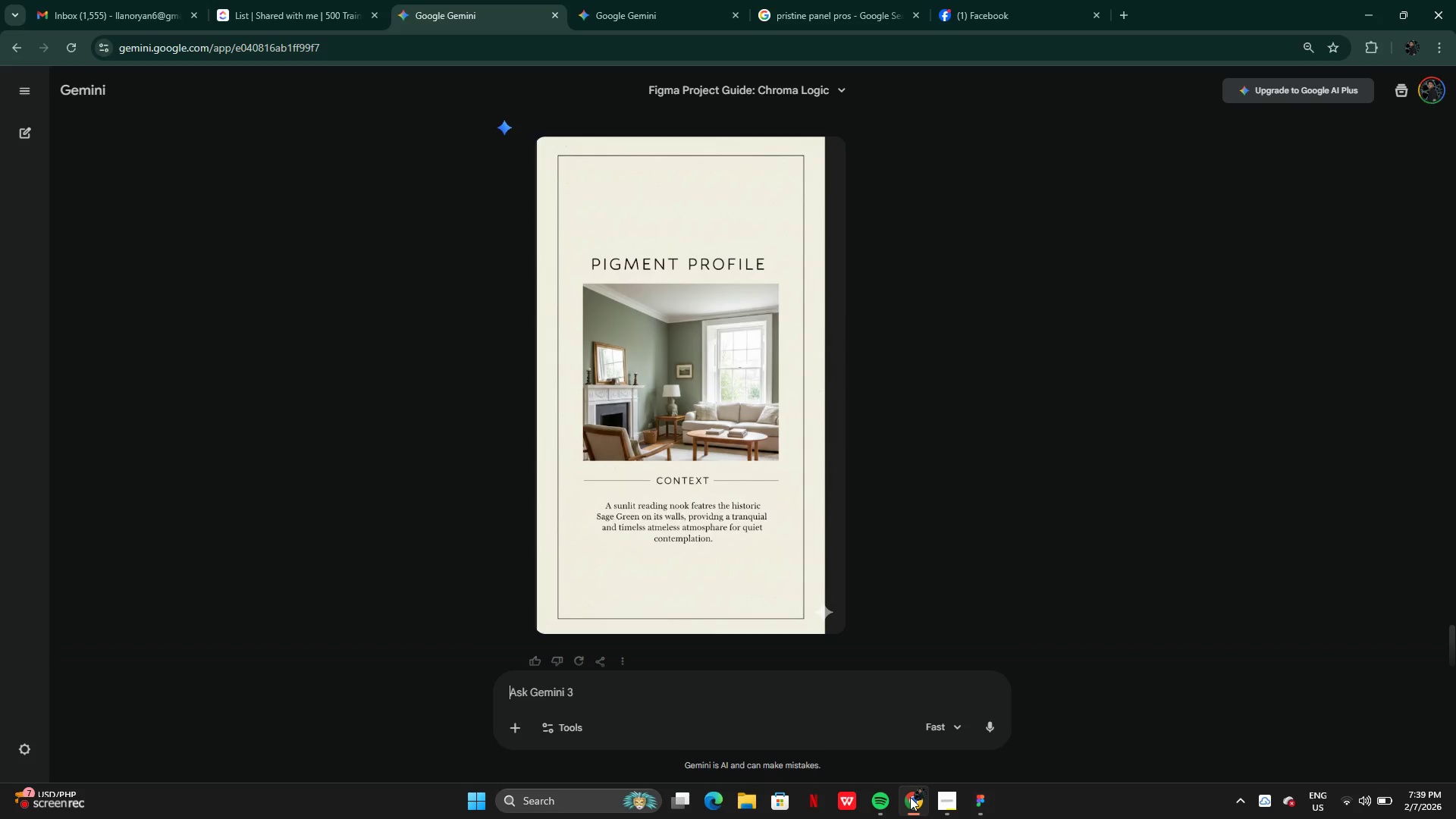 
left_click([910, 797])
 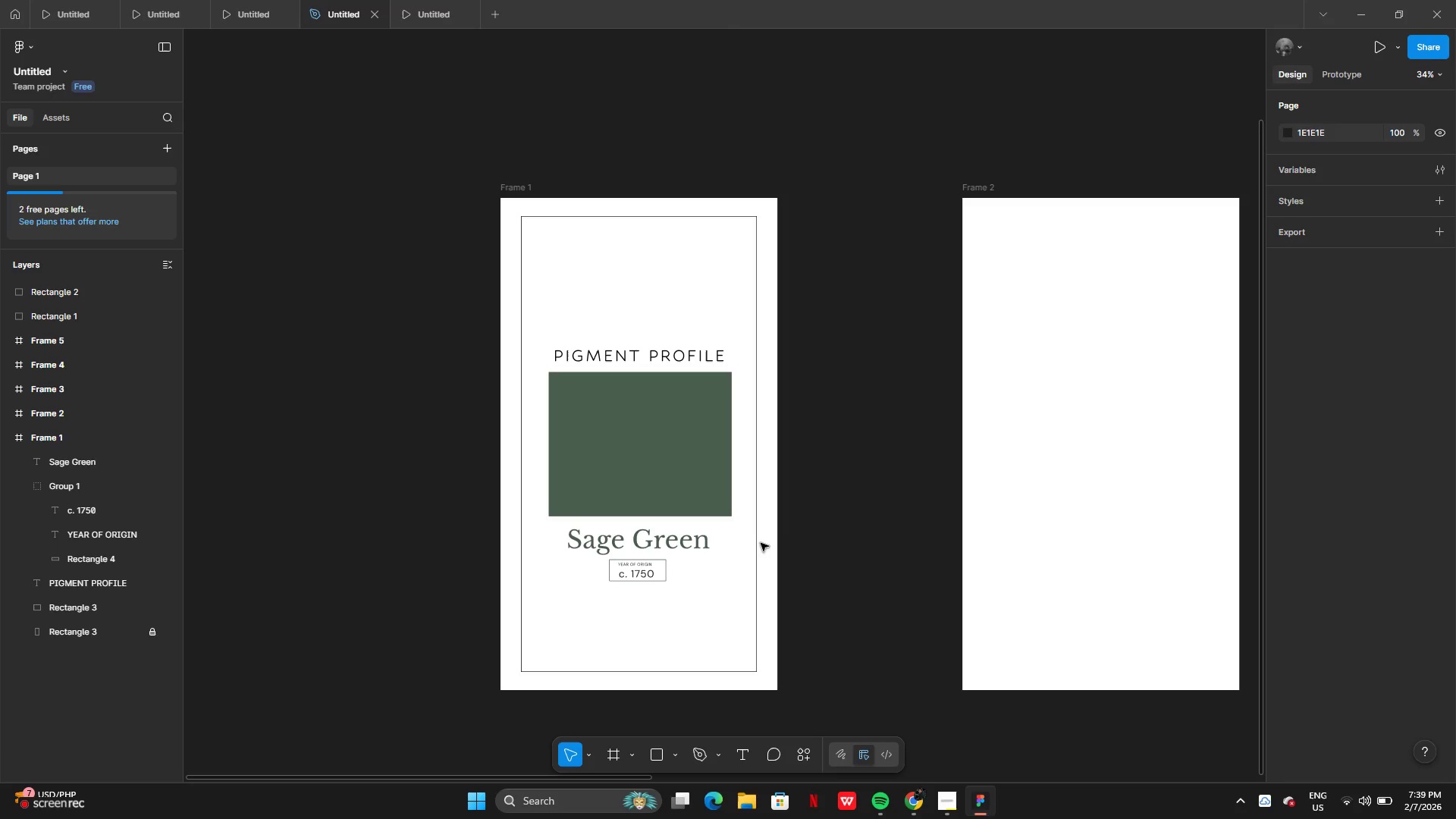 
left_click([756, 539])
 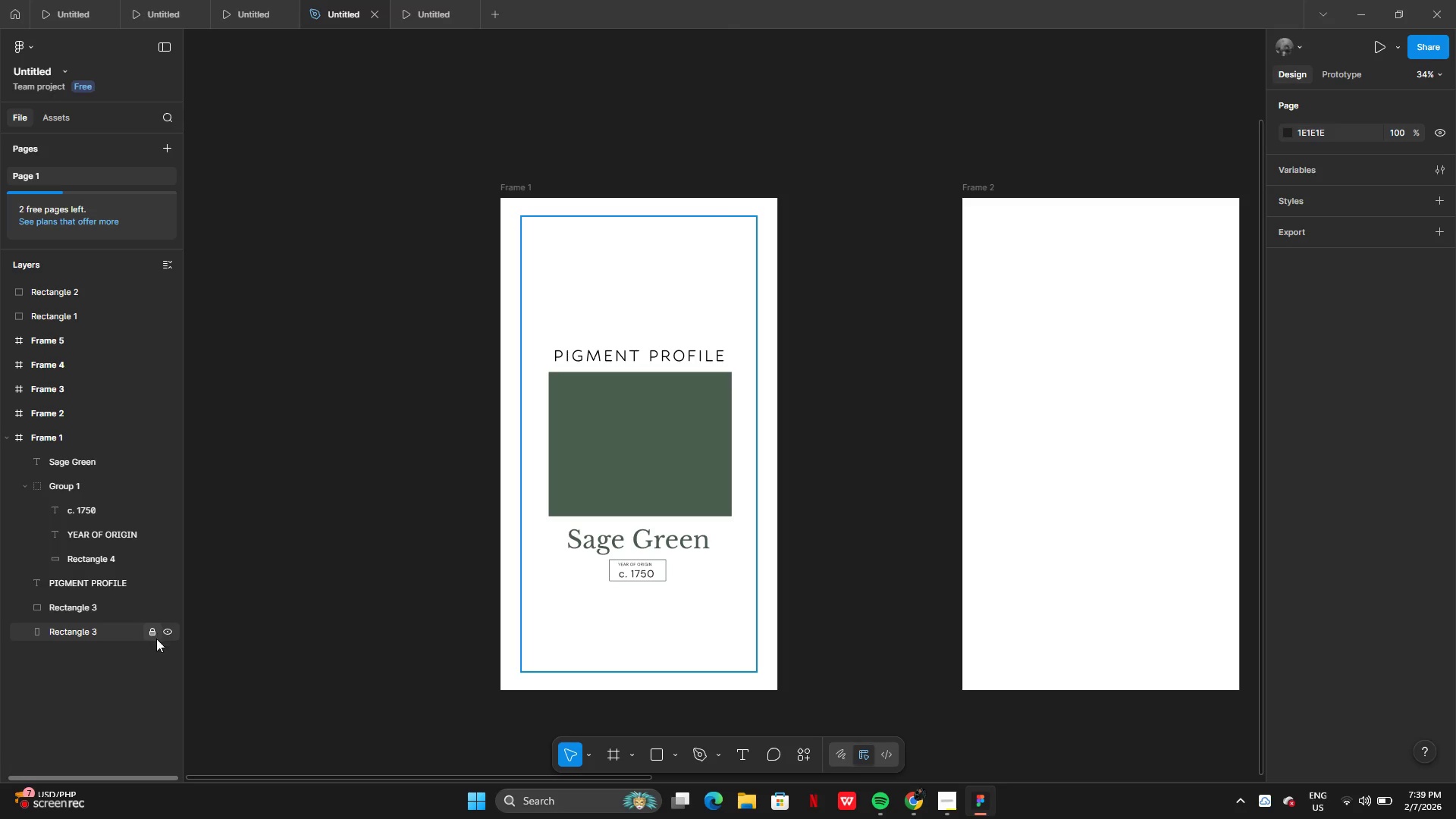 
left_click([149, 626])
 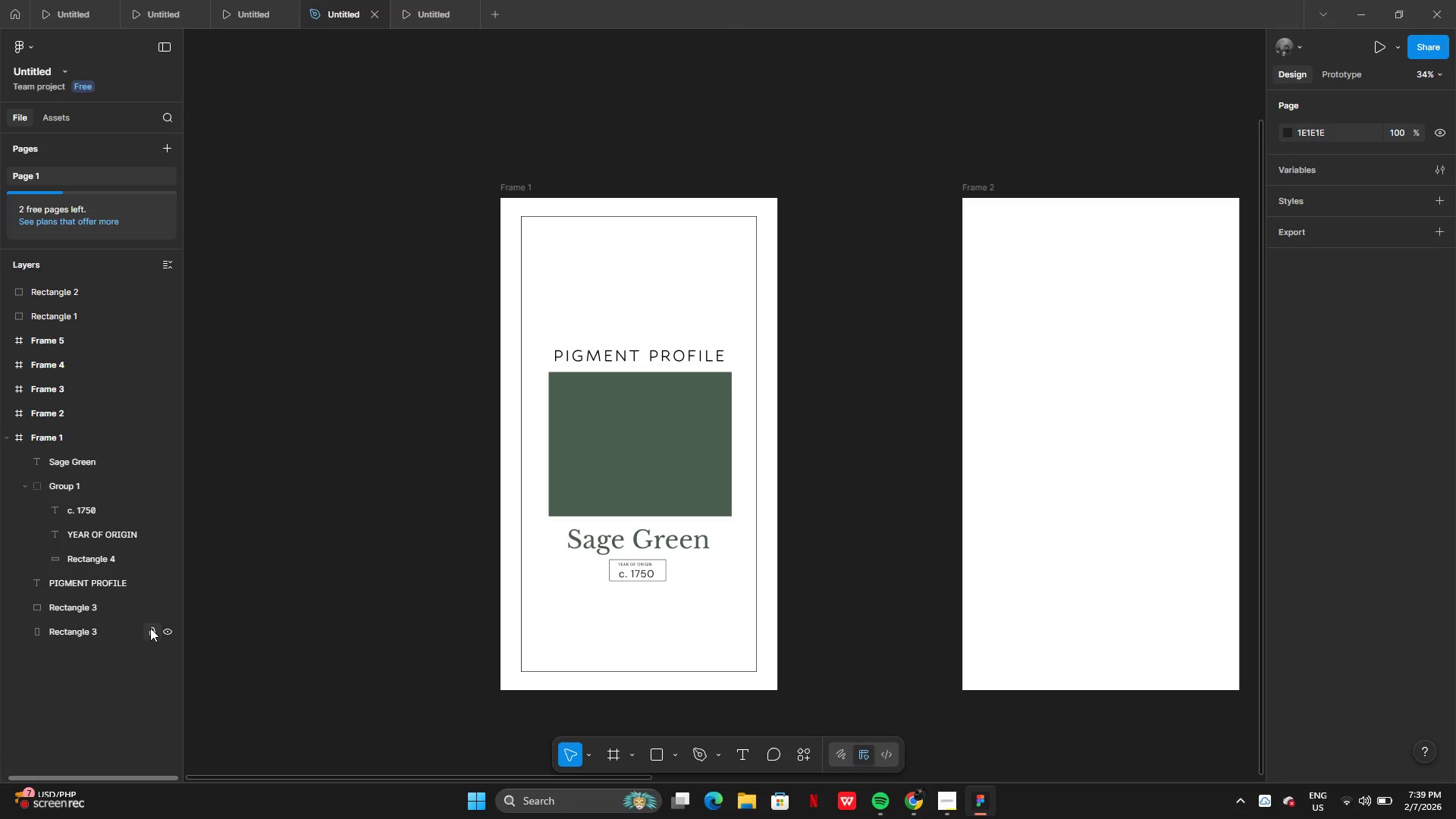 
left_click([150, 628])
 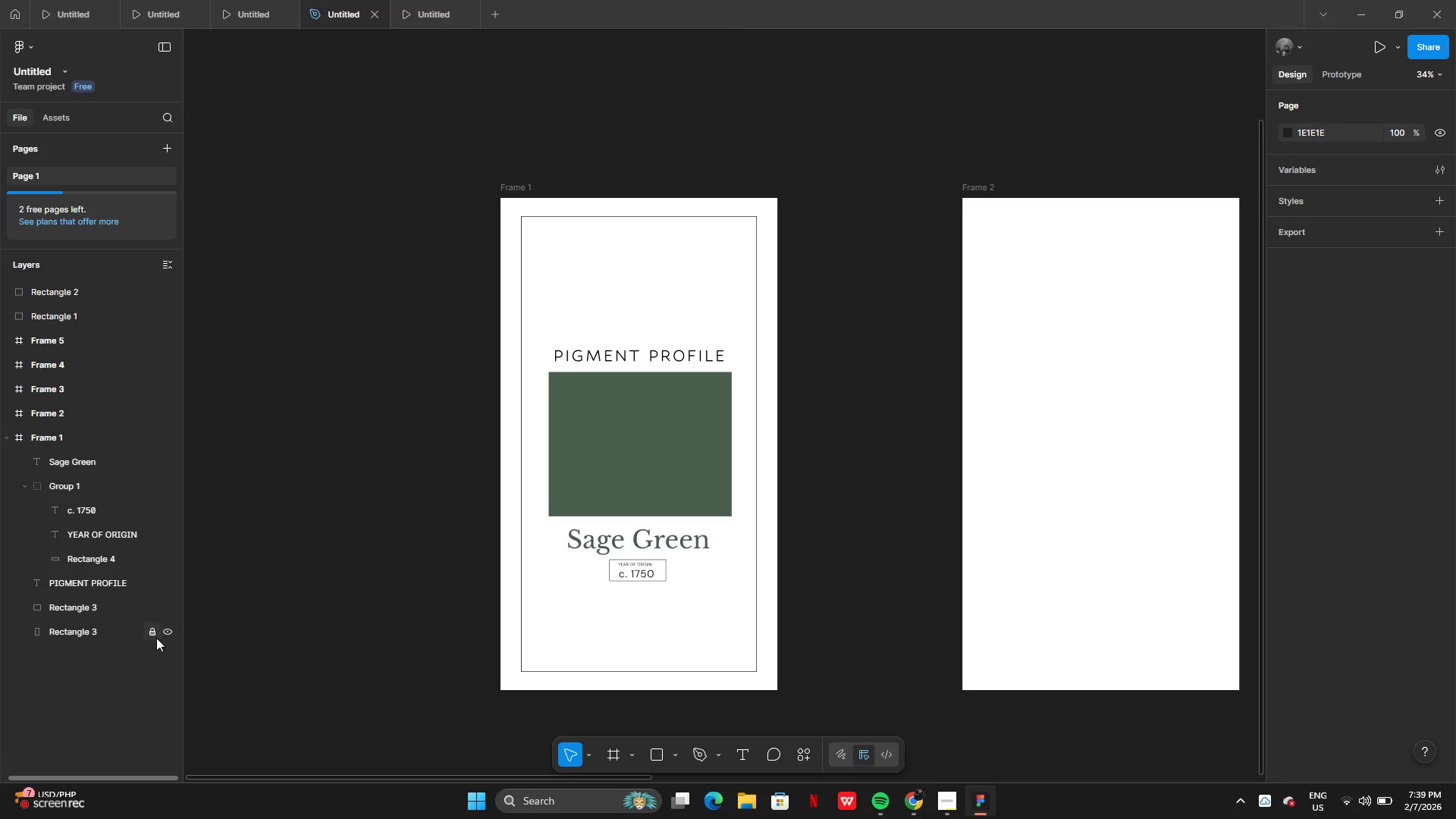 
left_click([156, 638])
 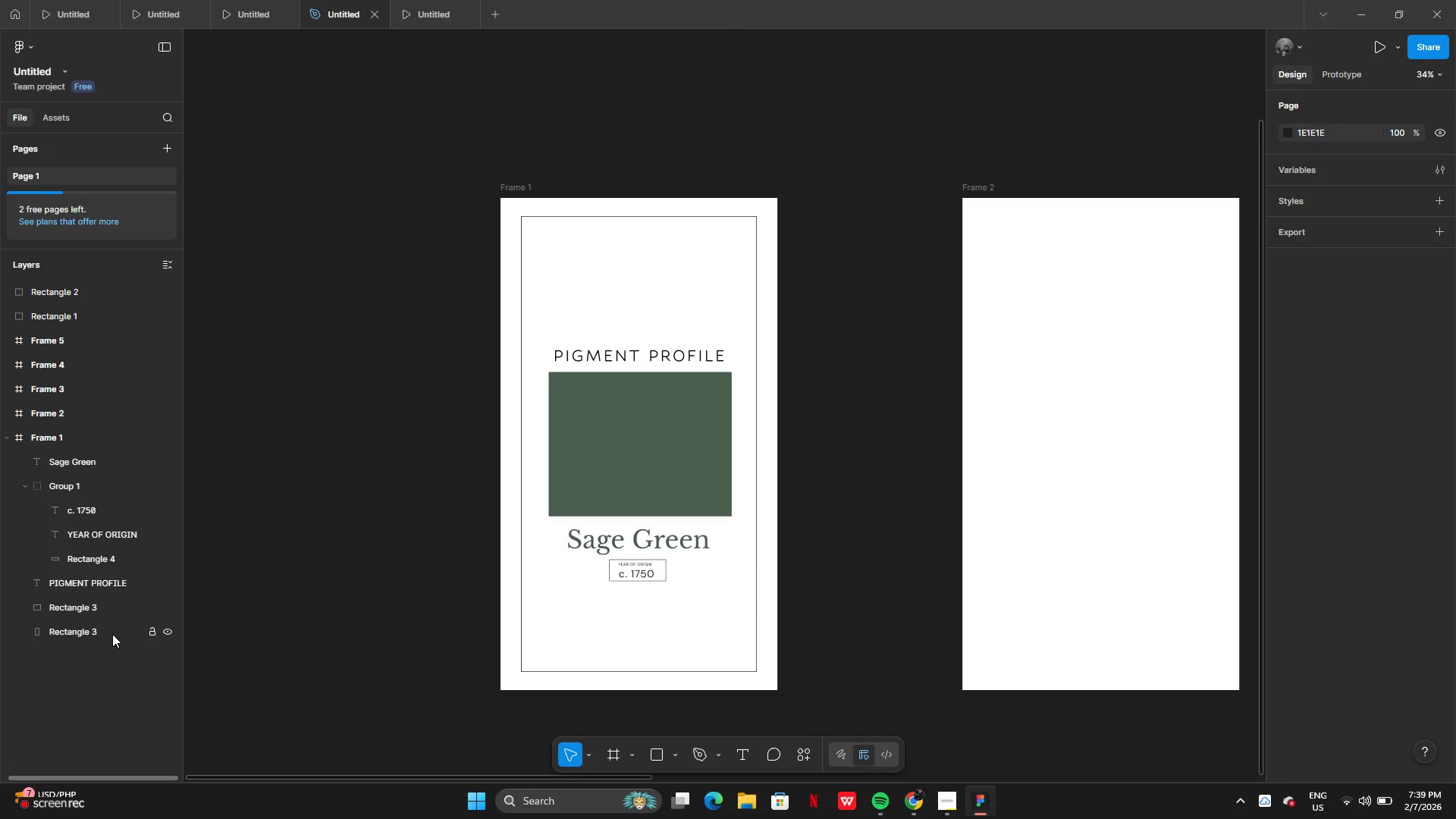 
left_click([112, 634])
 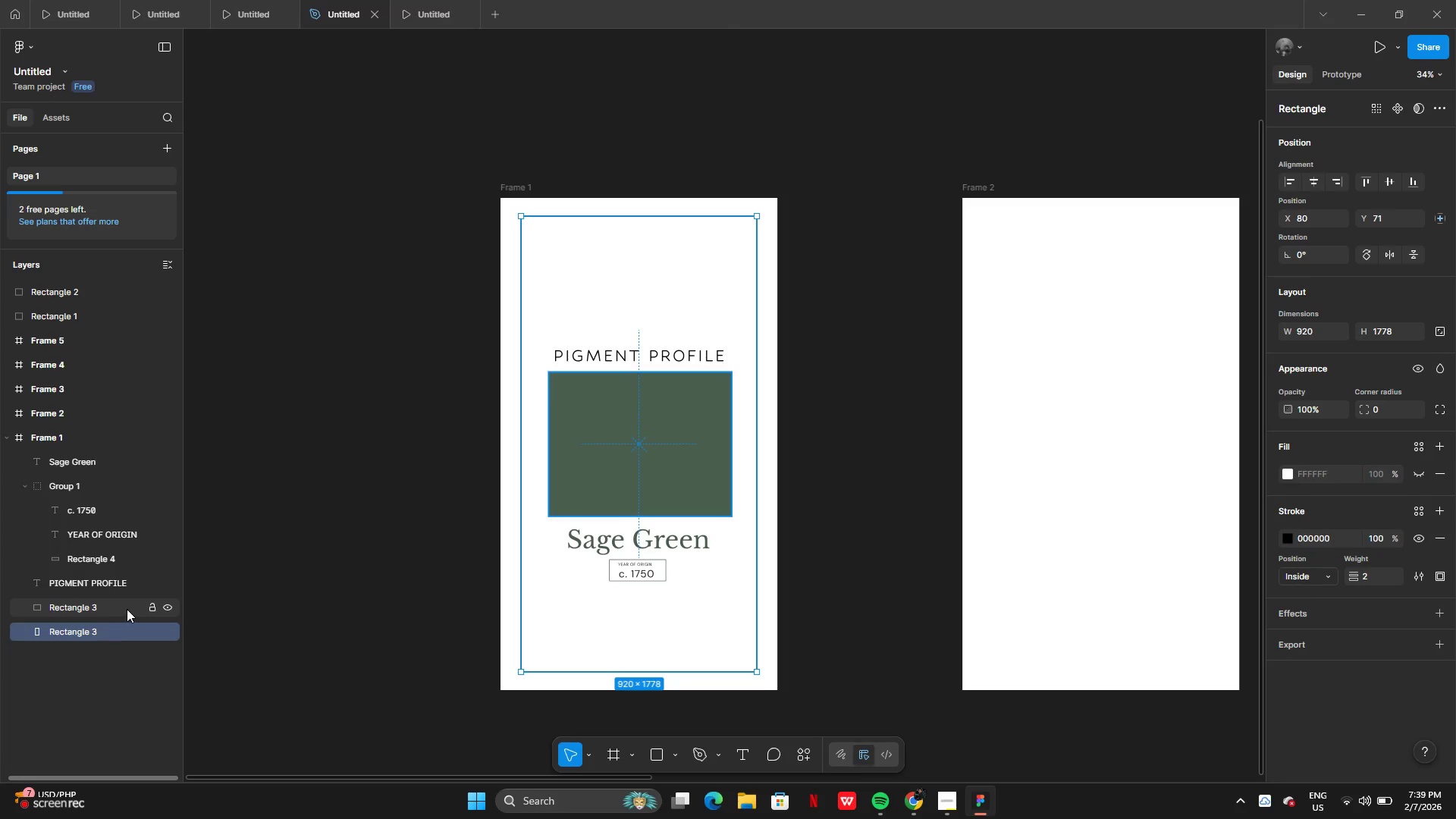 
hold_key(key=V, duration=0.48)
 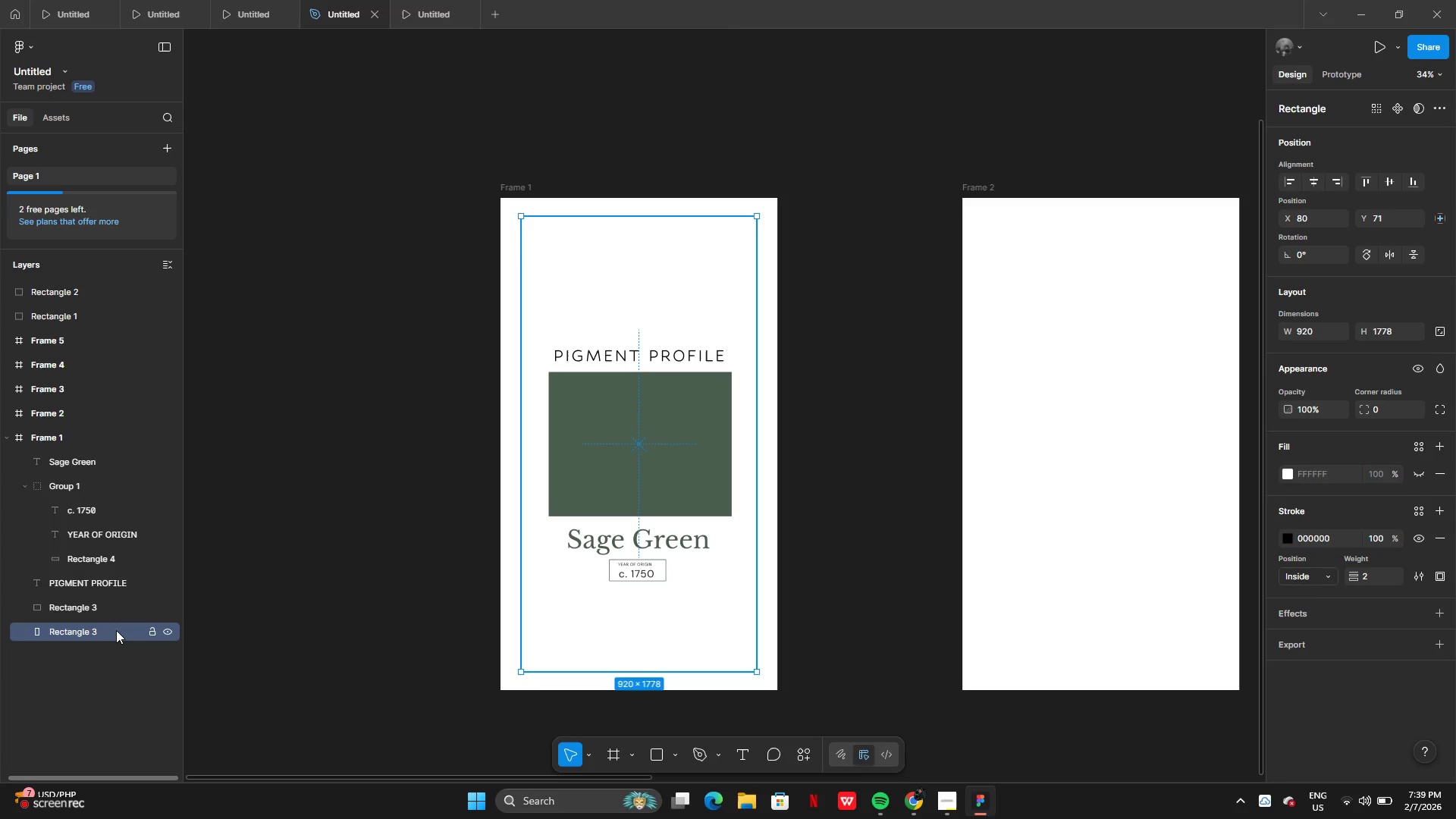 
left_click([116, 630])
 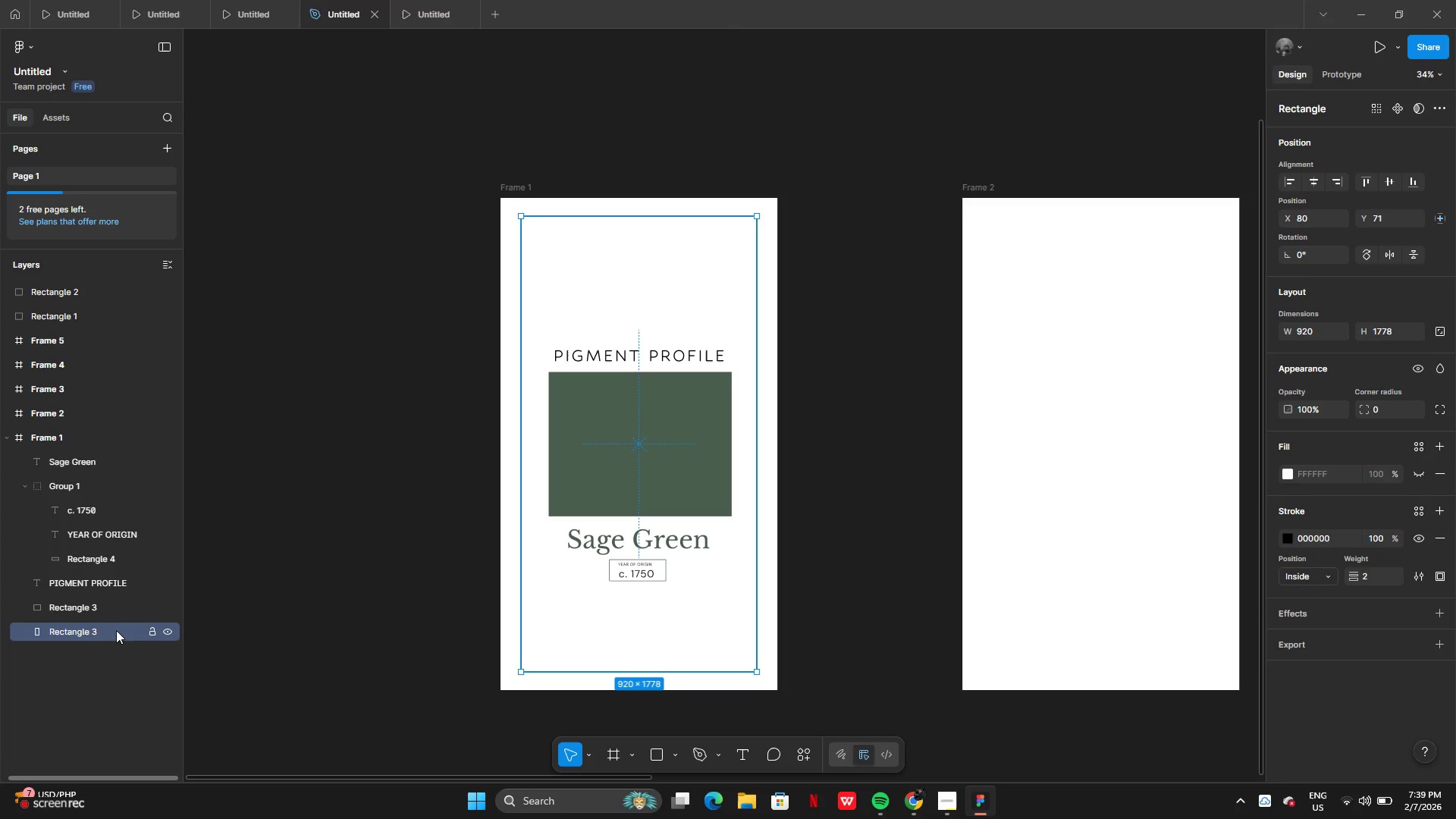 
hold_key(key=V, duration=0.58)
 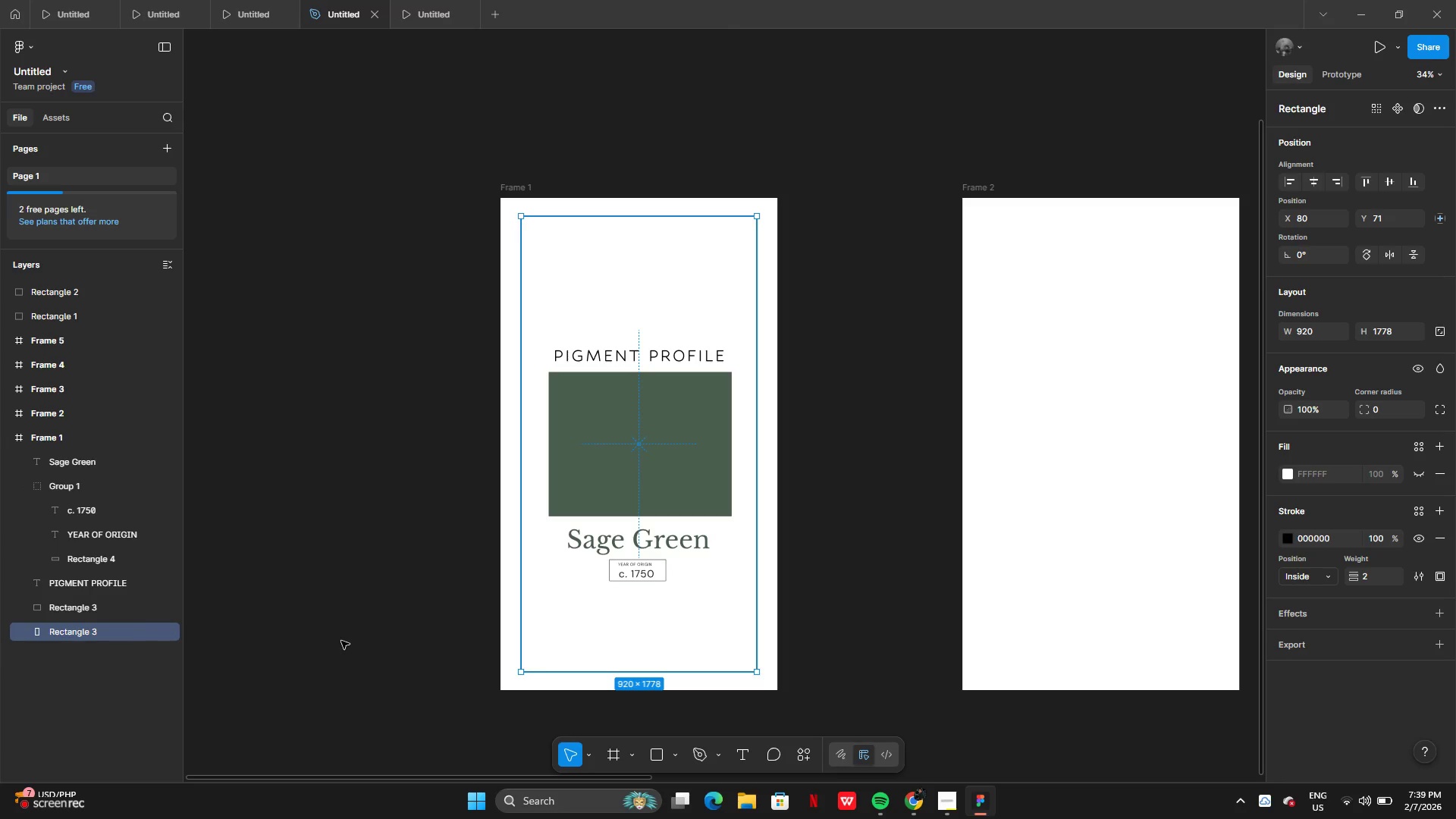 
left_click_drag(start_coordinate=[116, 630], to_coordinate=[120, 649])
 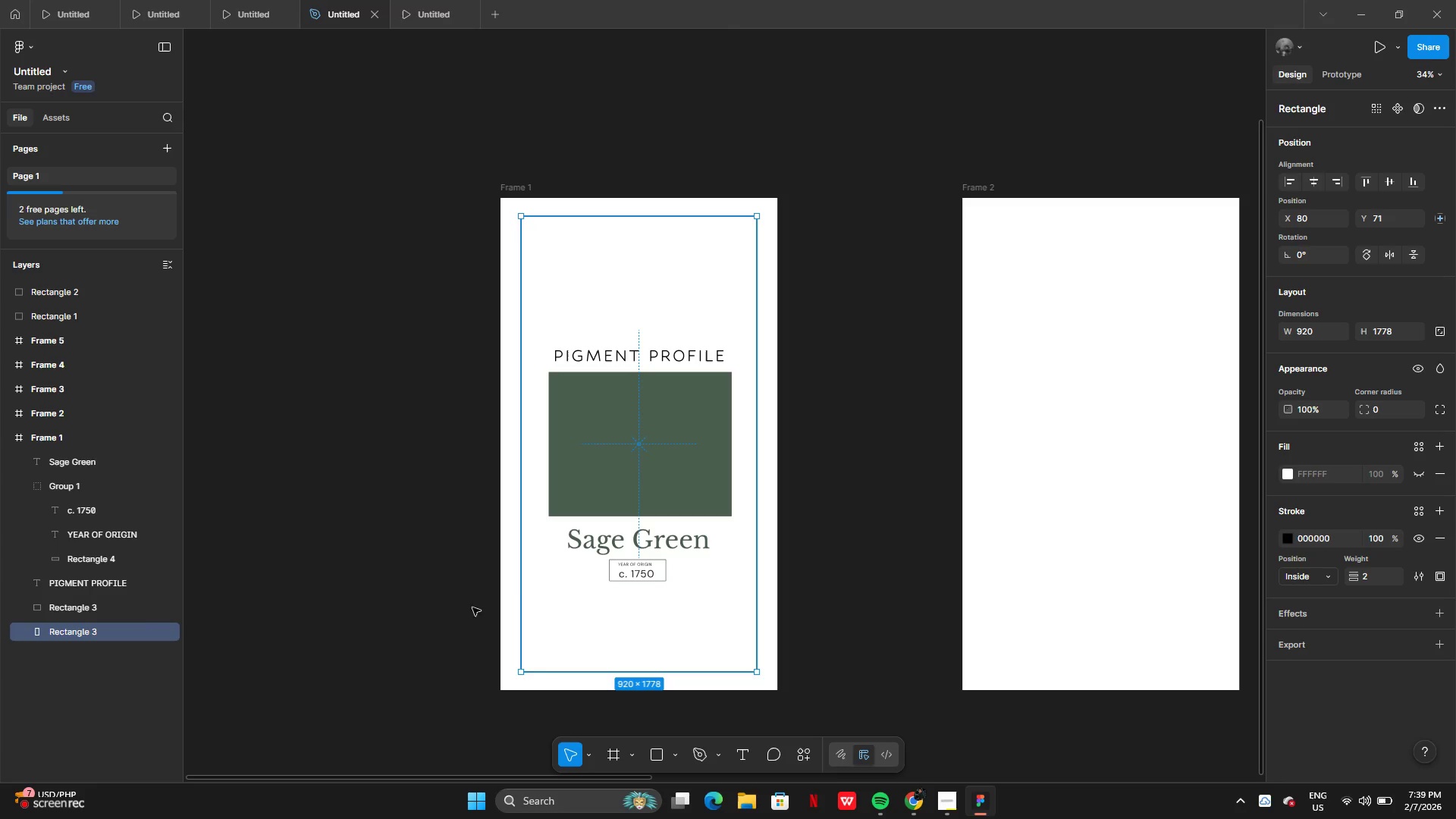 
key(Control+C)
 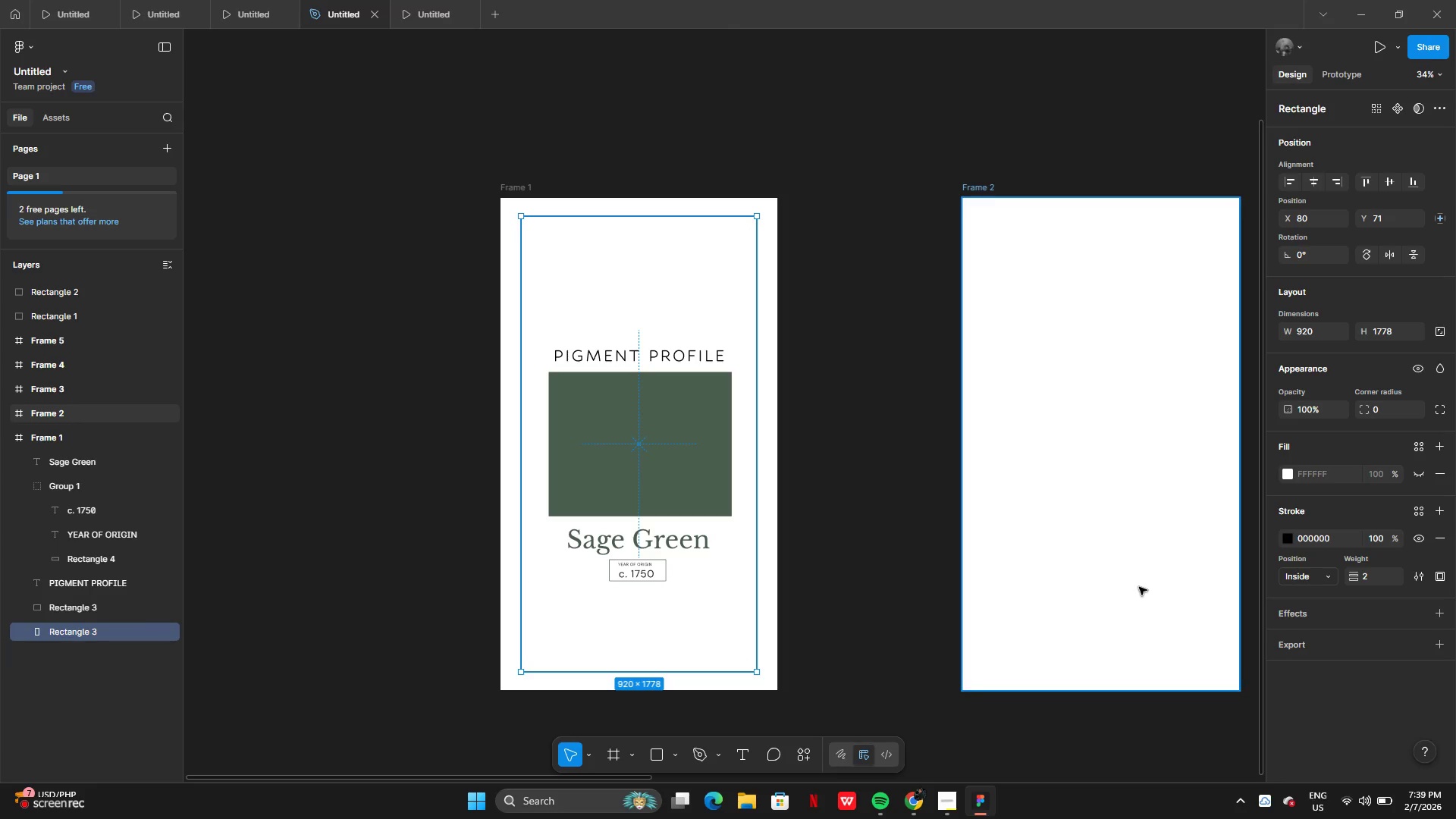 
left_click([1139, 587])
 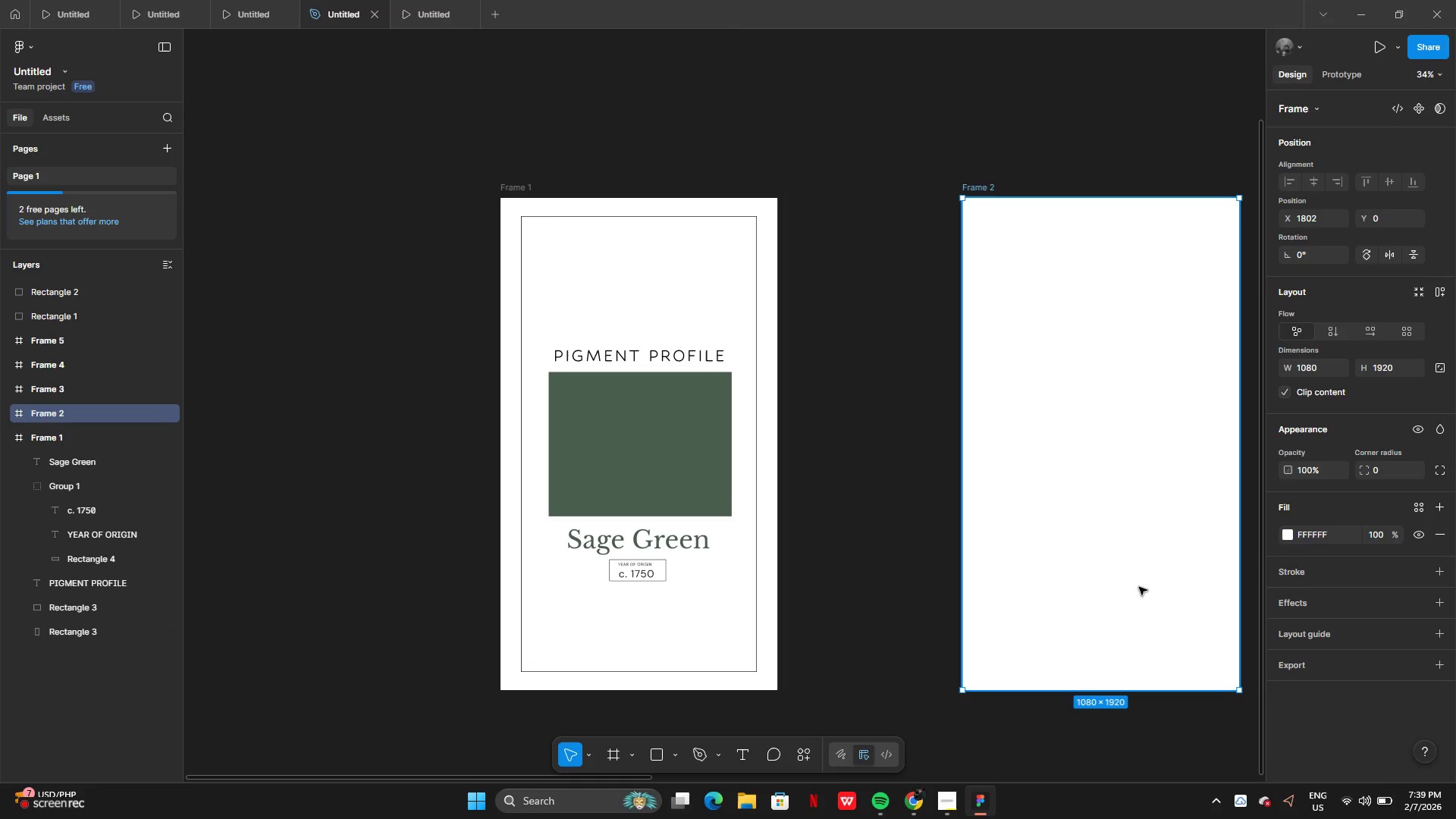 
key(Control+V)
 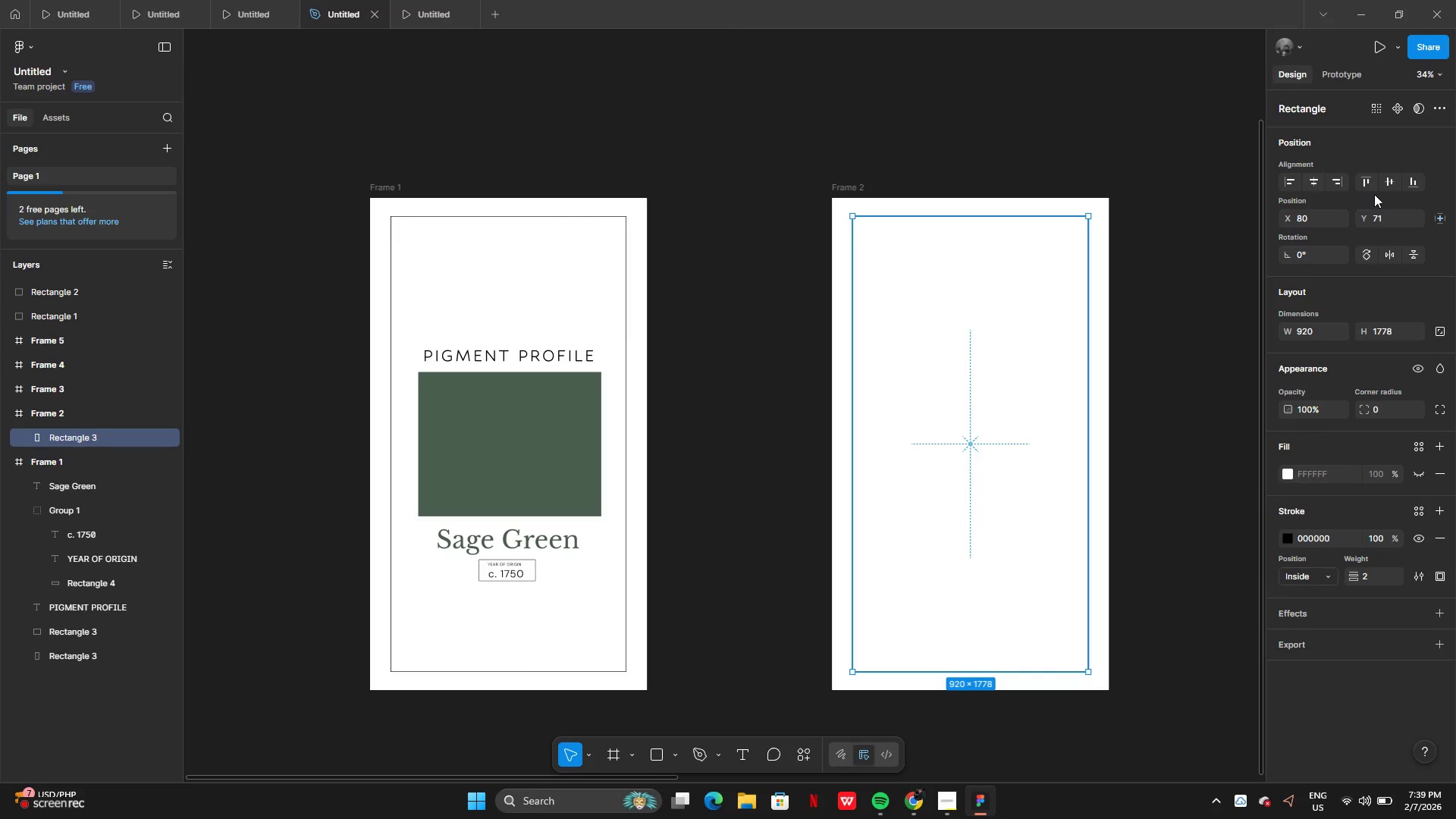 
left_click([1312, 181])
 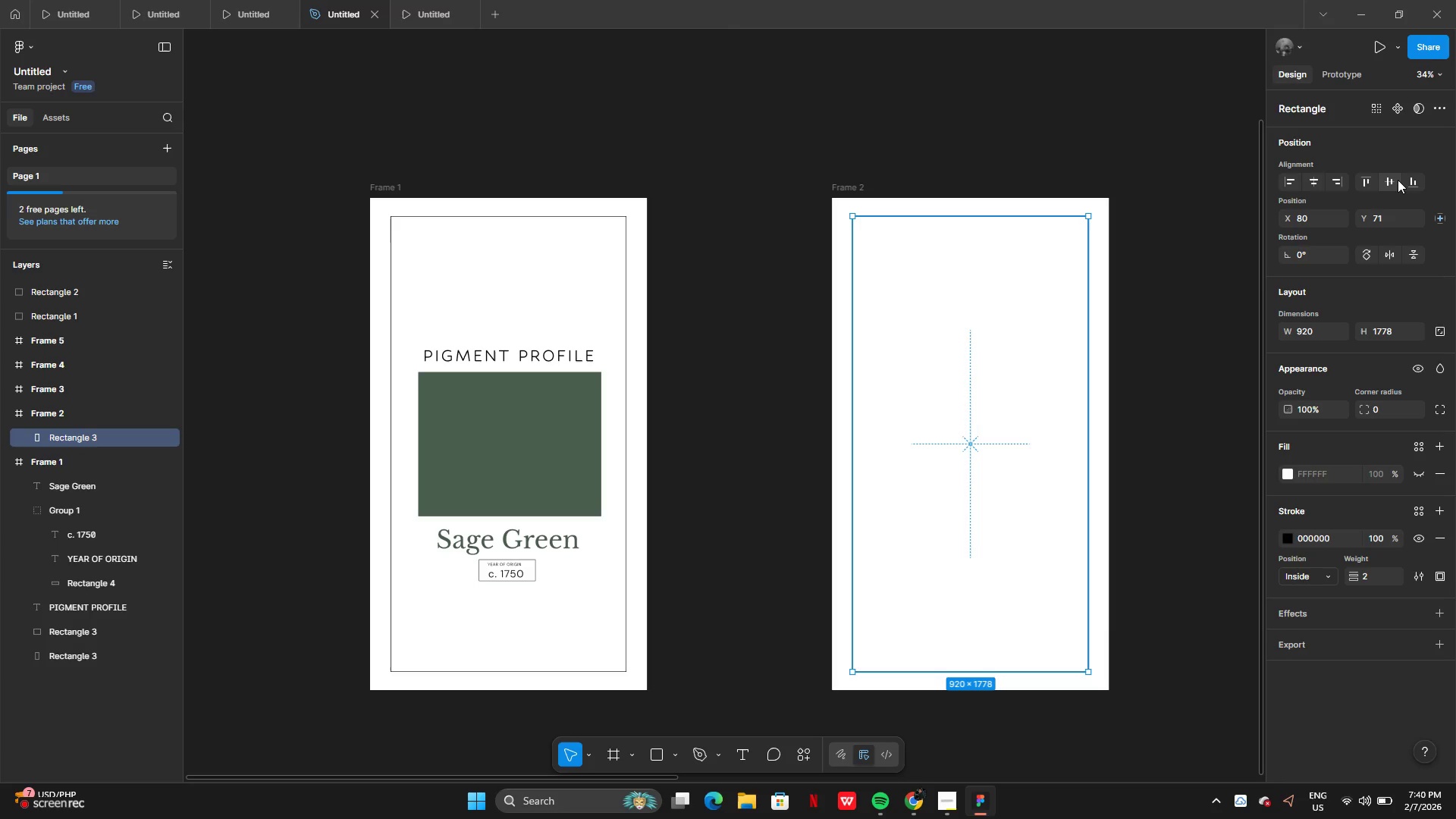 
left_click([1396, 180])
 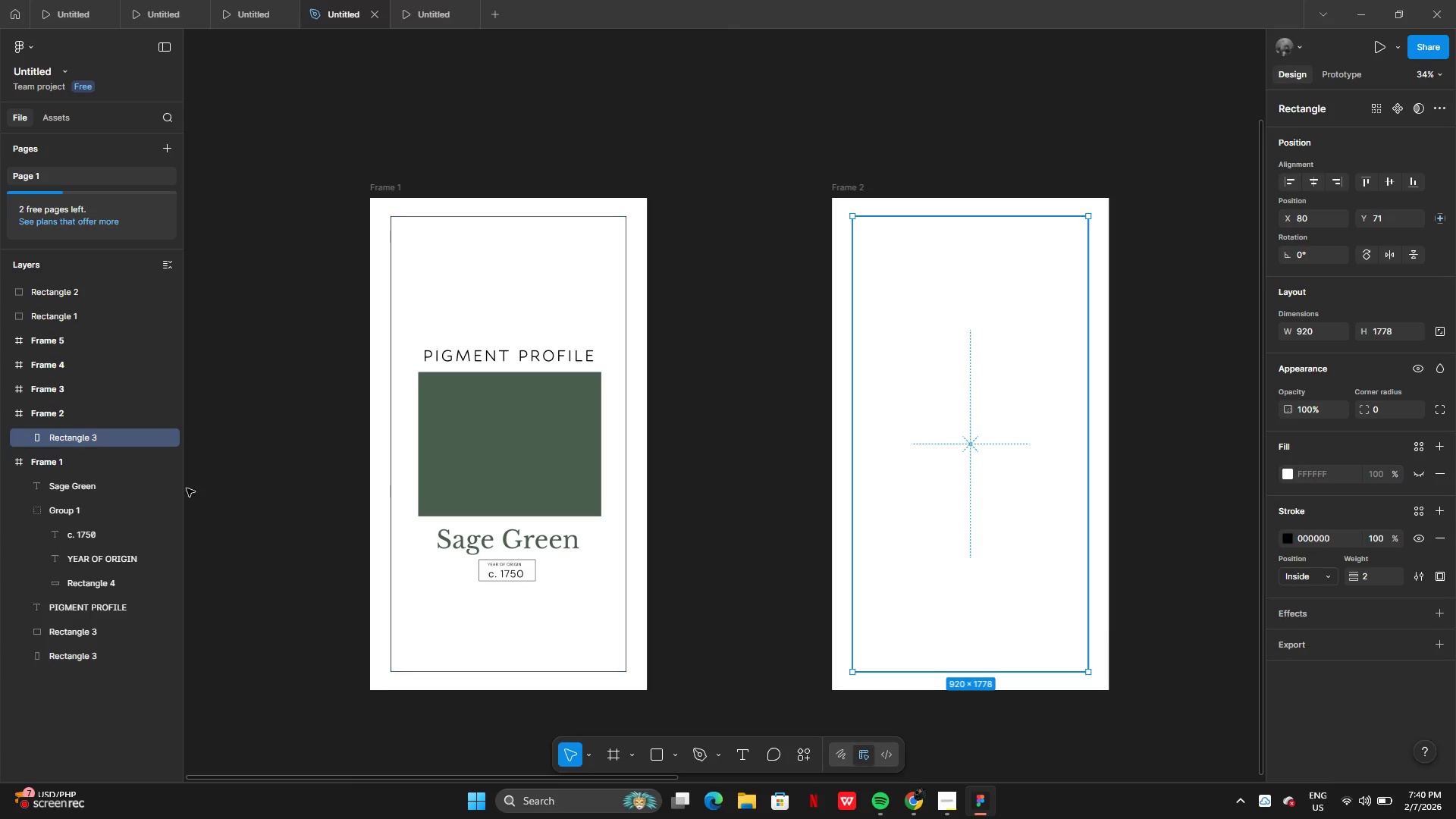 
left_click([56, 466])
 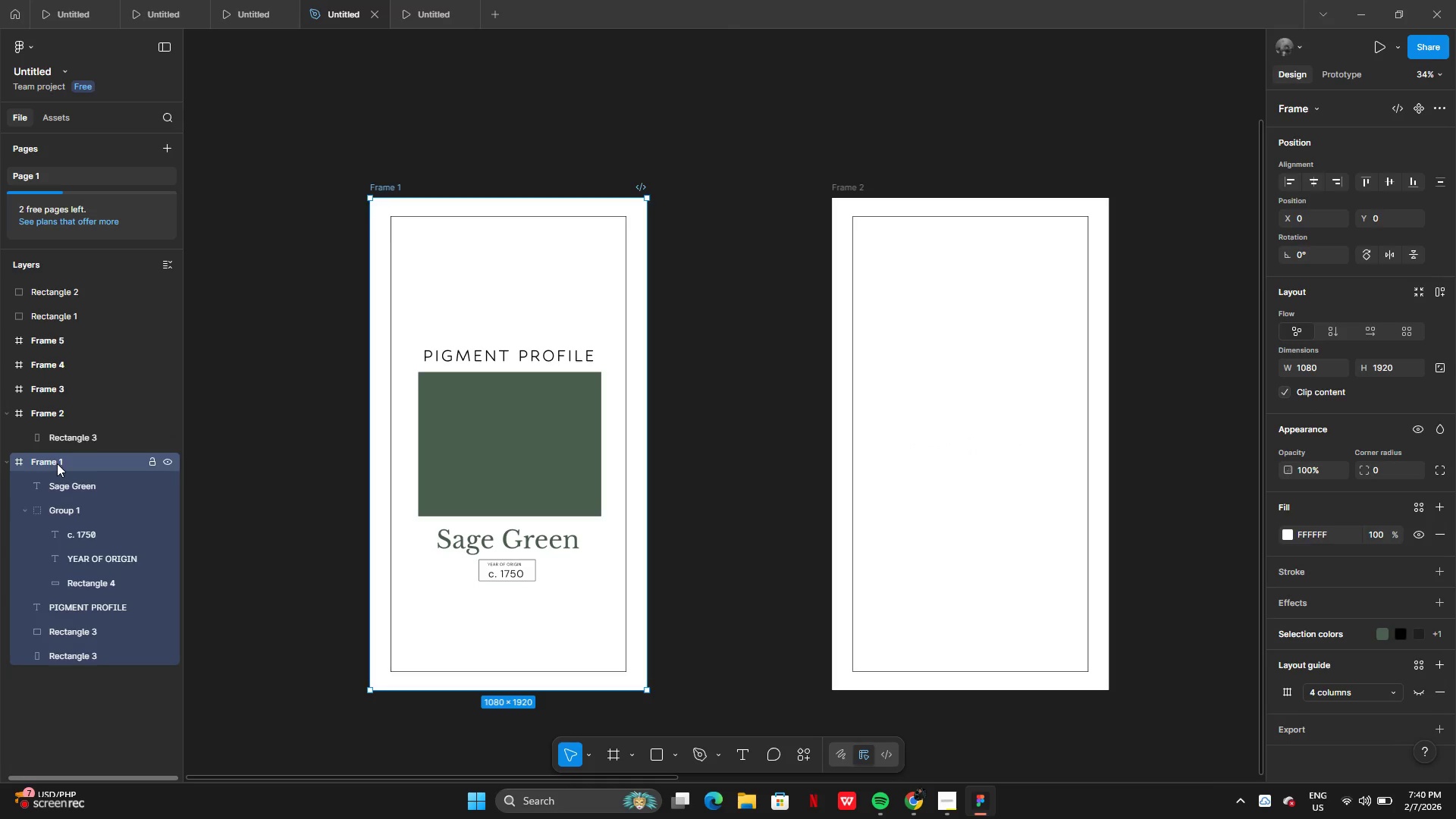 
double_click([57, 463])
 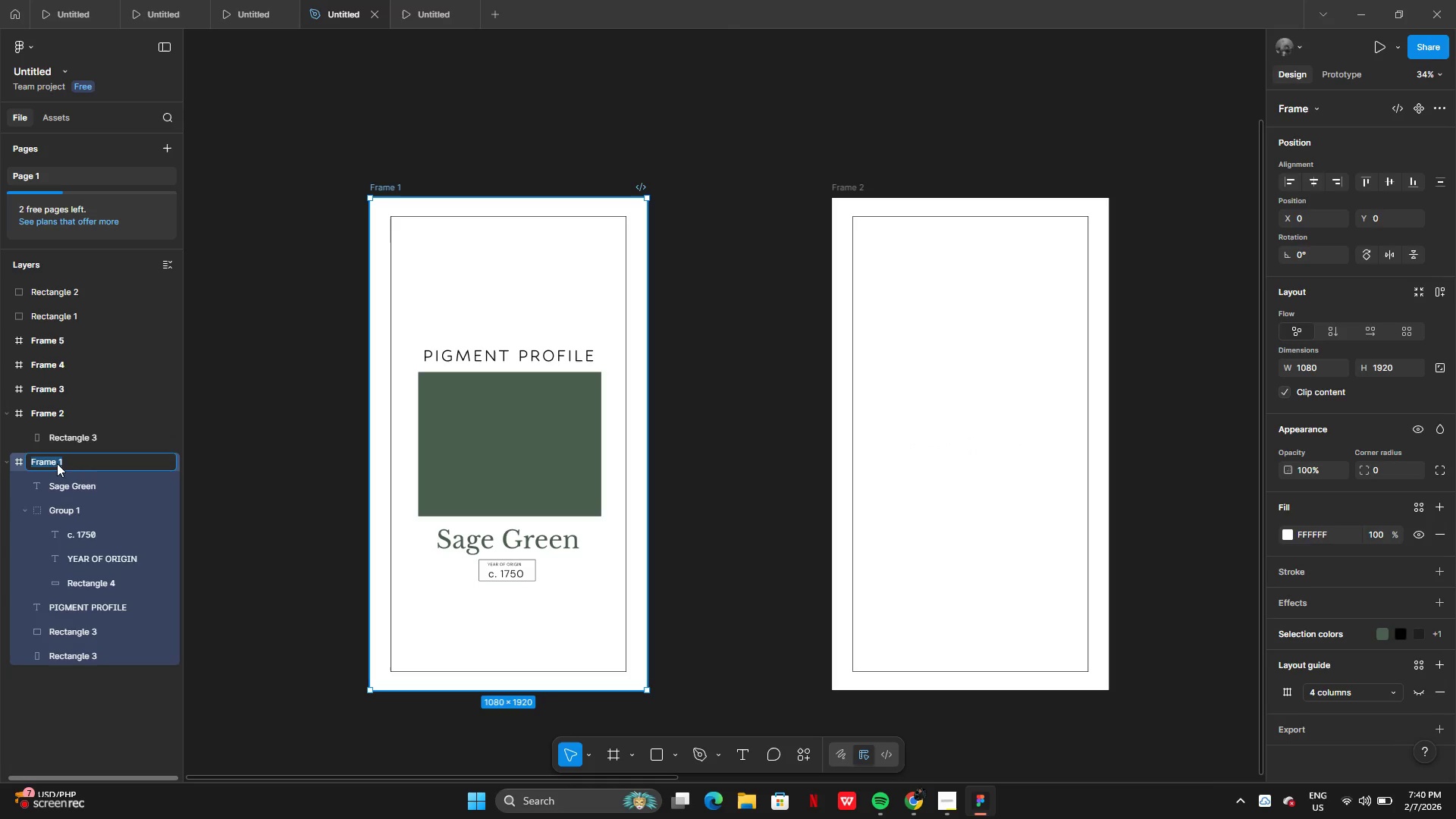 
type(Template 1)
 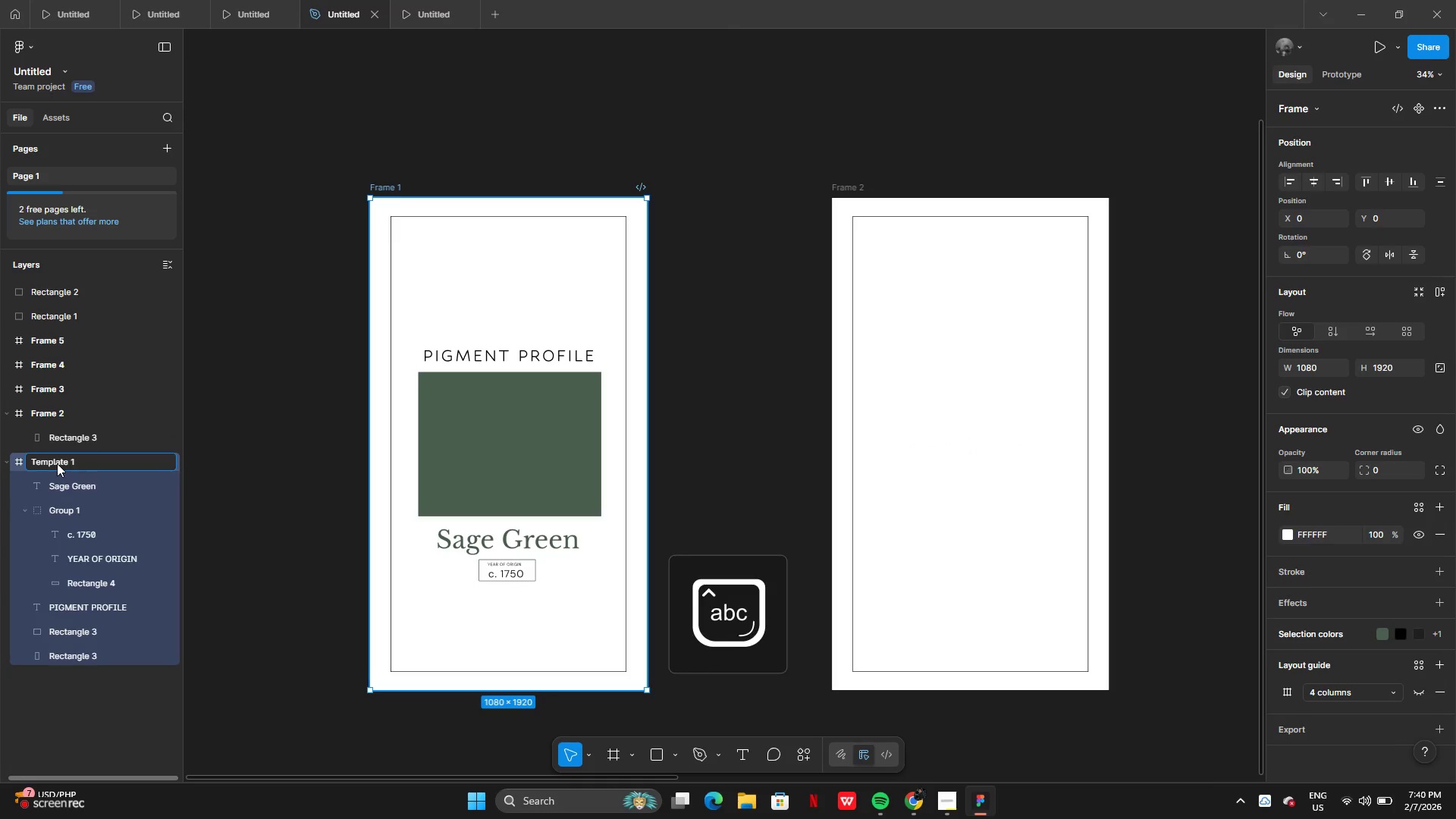 
key(Enter)
 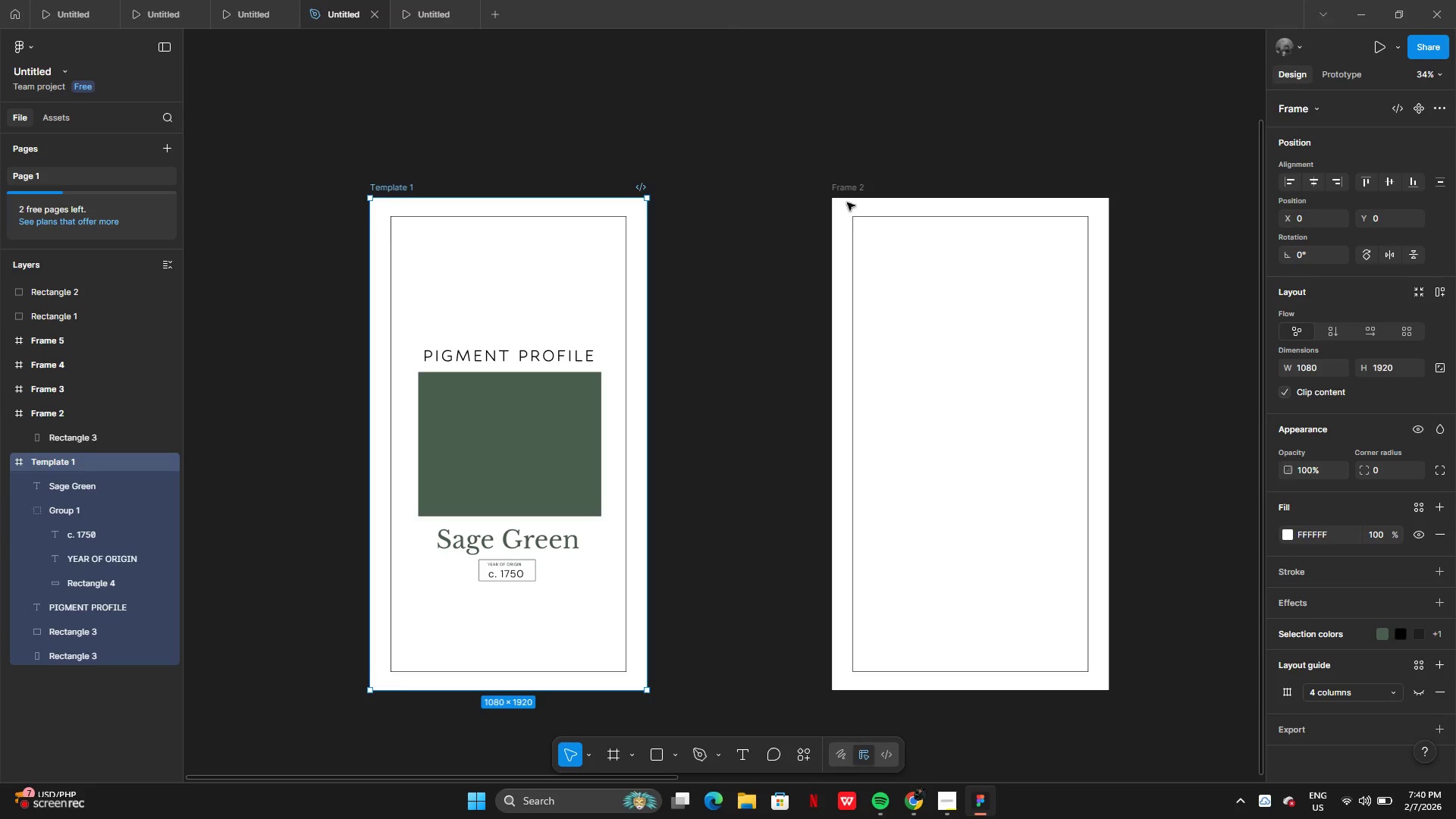 
left_click([847, 193])
 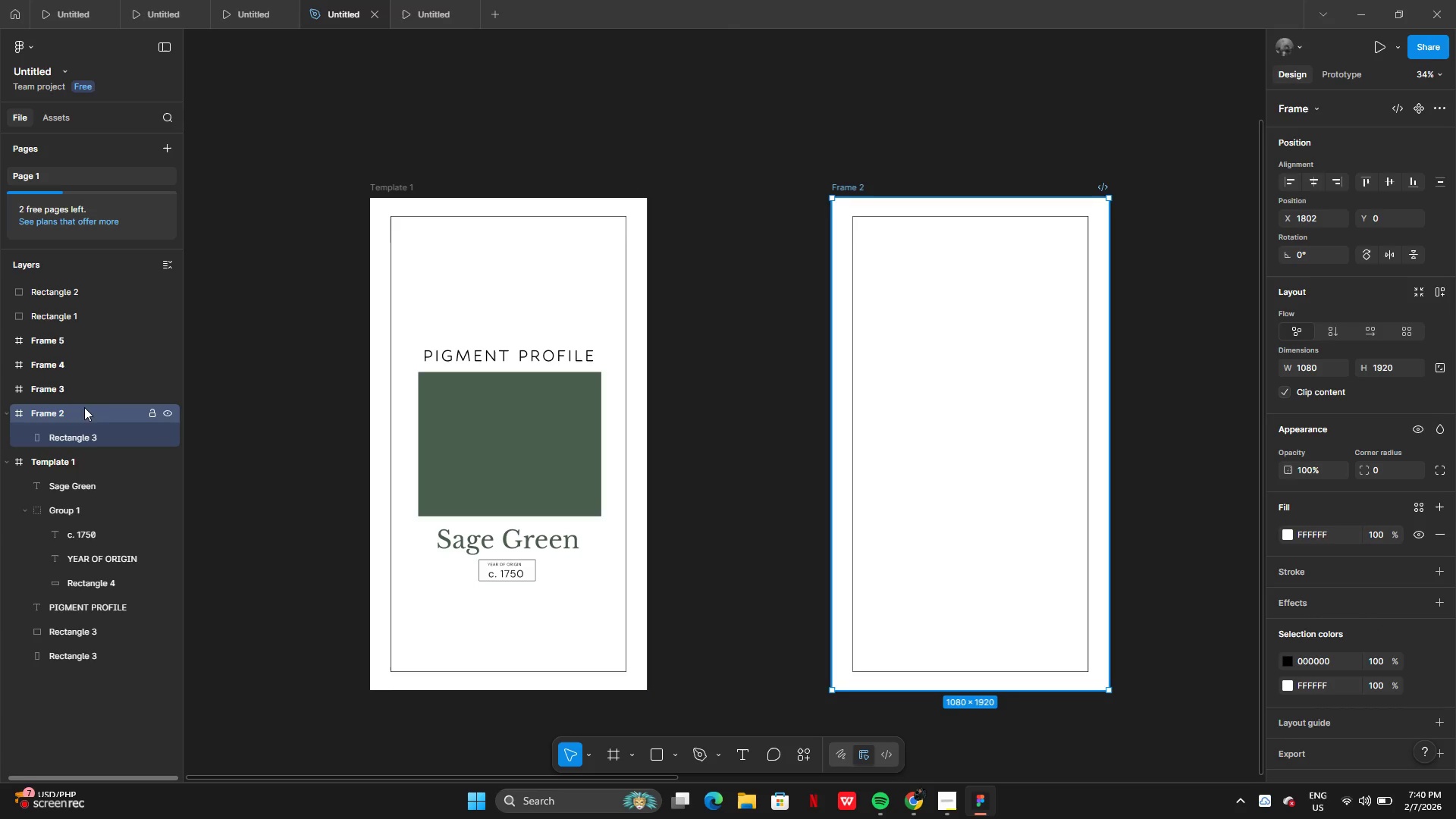 
left_click([70, 415])
 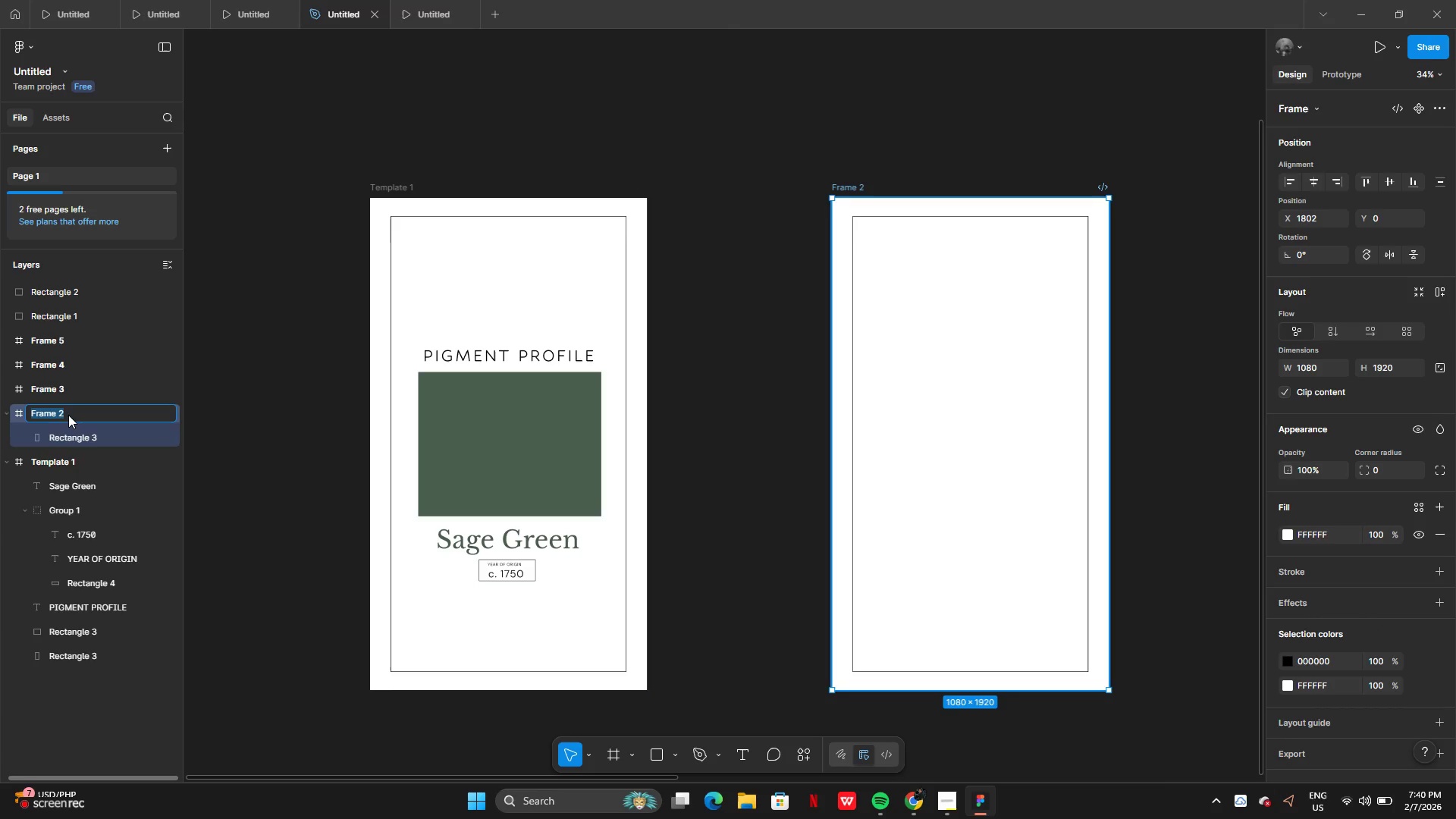 
type(Template 2)
 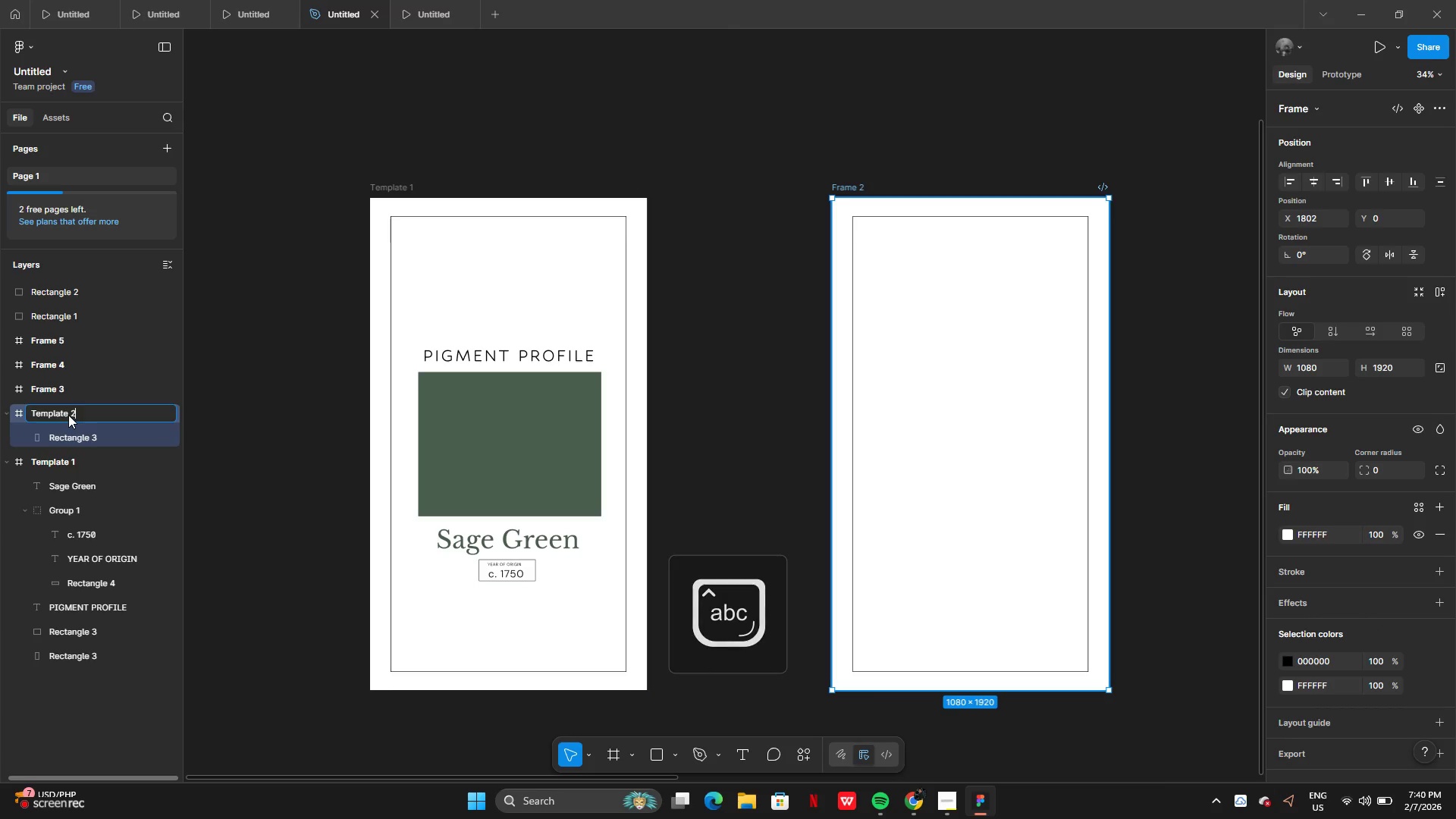 
key(Enter)
 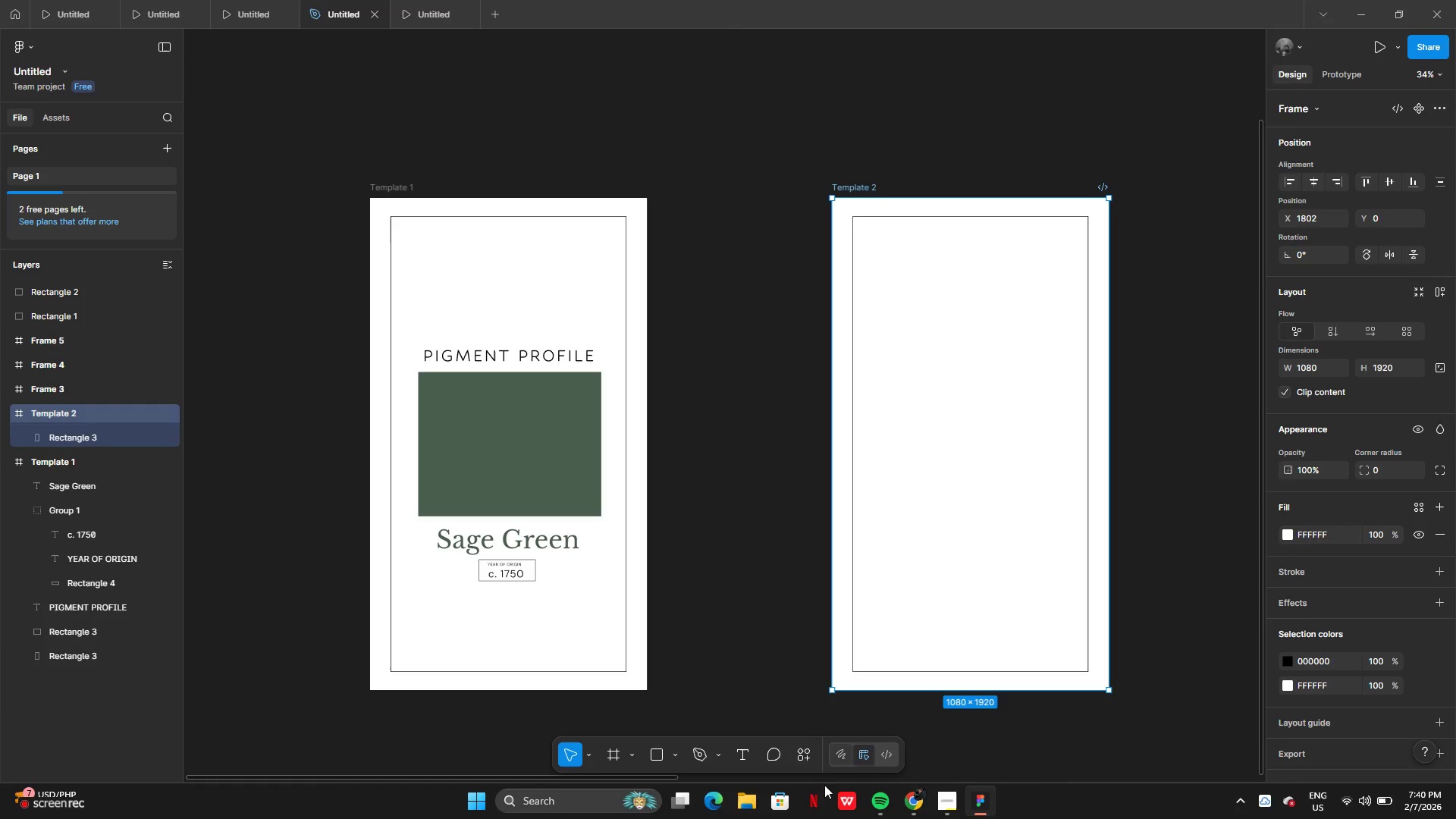 
left_click([910, 805])
 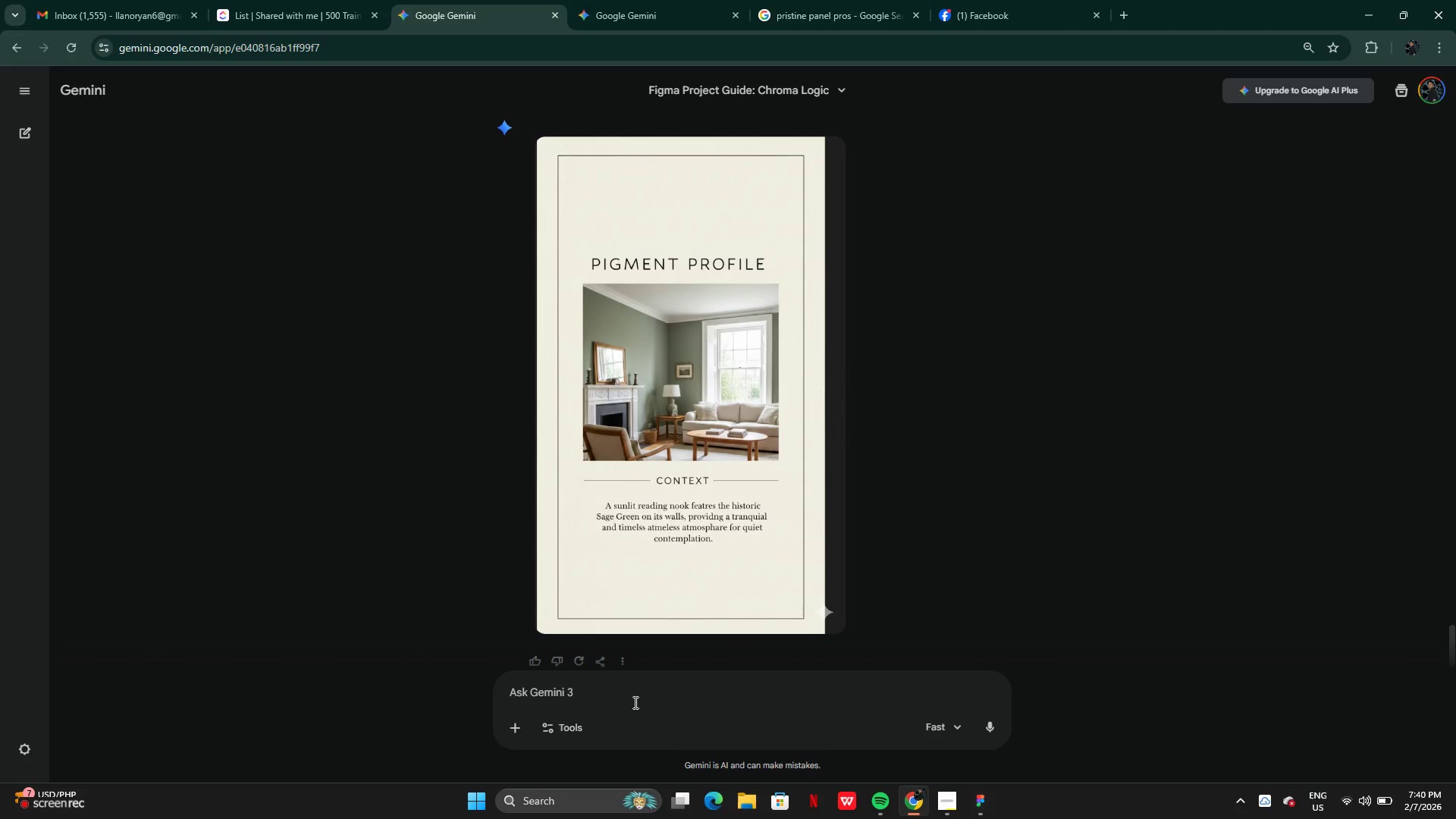 
left_click([541, 692])
 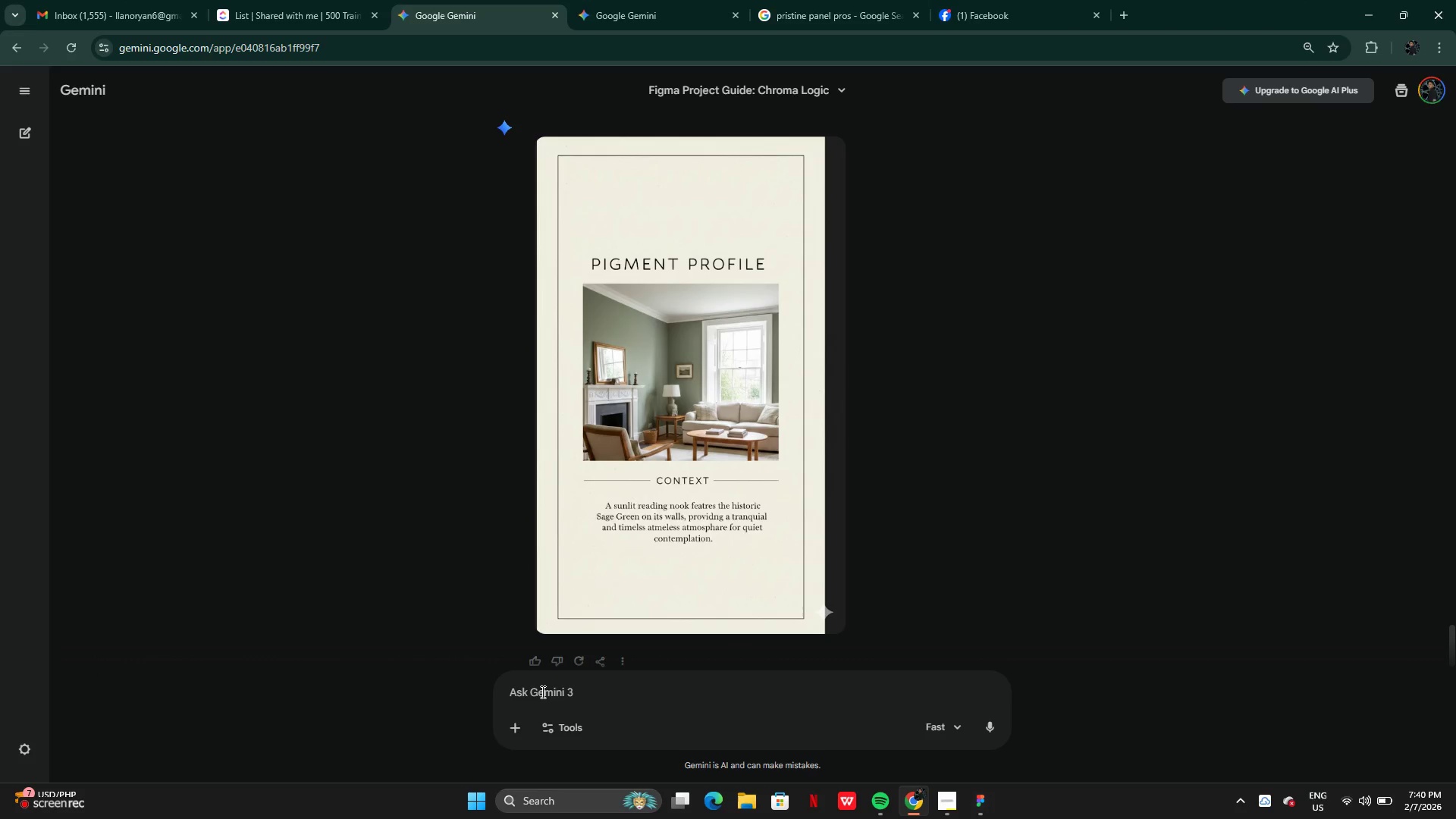 
type(can you genrat)
key(Backspace)
key(Backspace)
key(Backspace)
type(erate that i,age )
key(Backspace)
key(Backspace)
key(Backspace)
key(Backspace)
key(Backspace)
type(mage for me only the image with high w)
key(Backspace)
type(quality)
 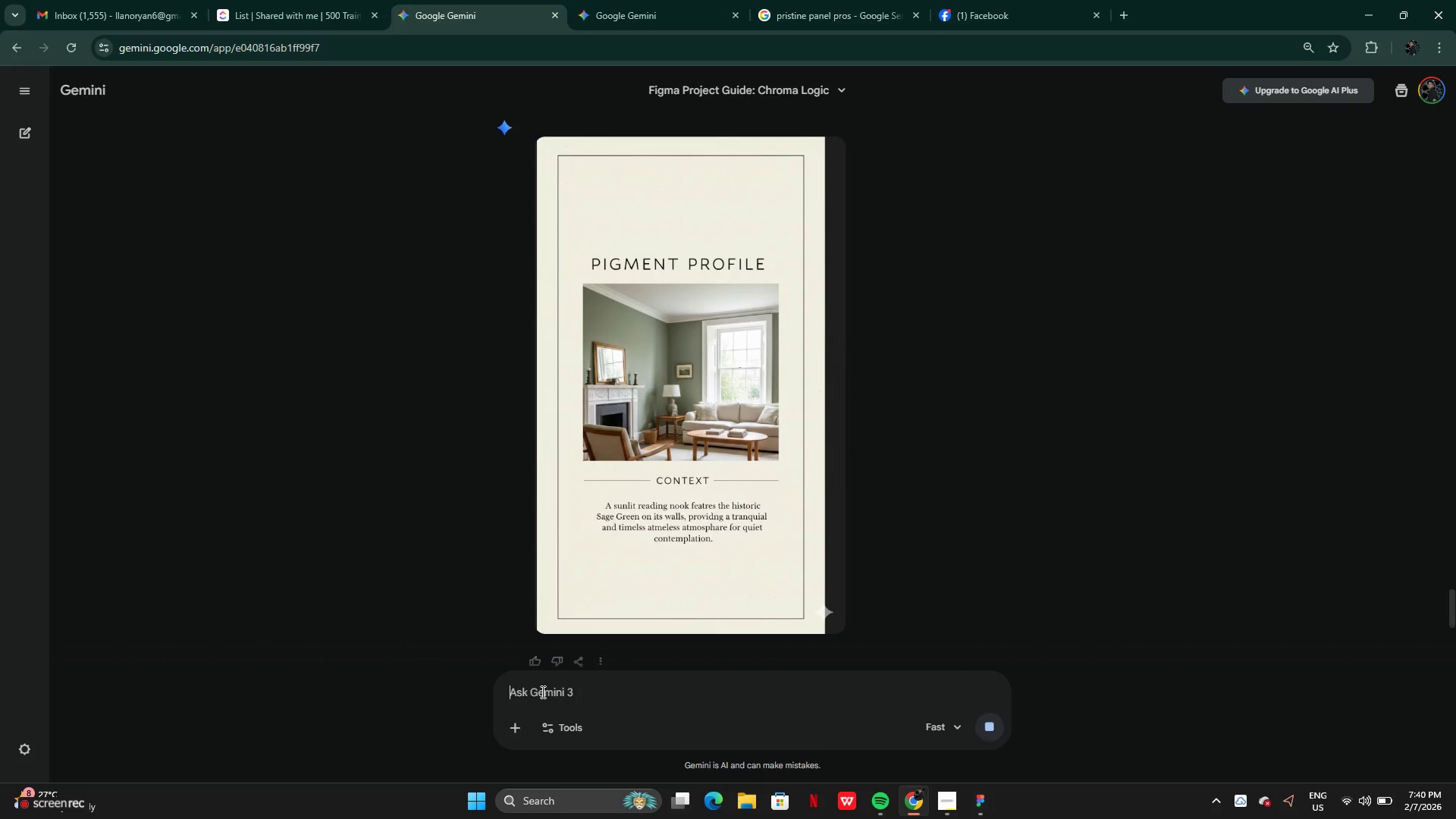 
key(Enter)
 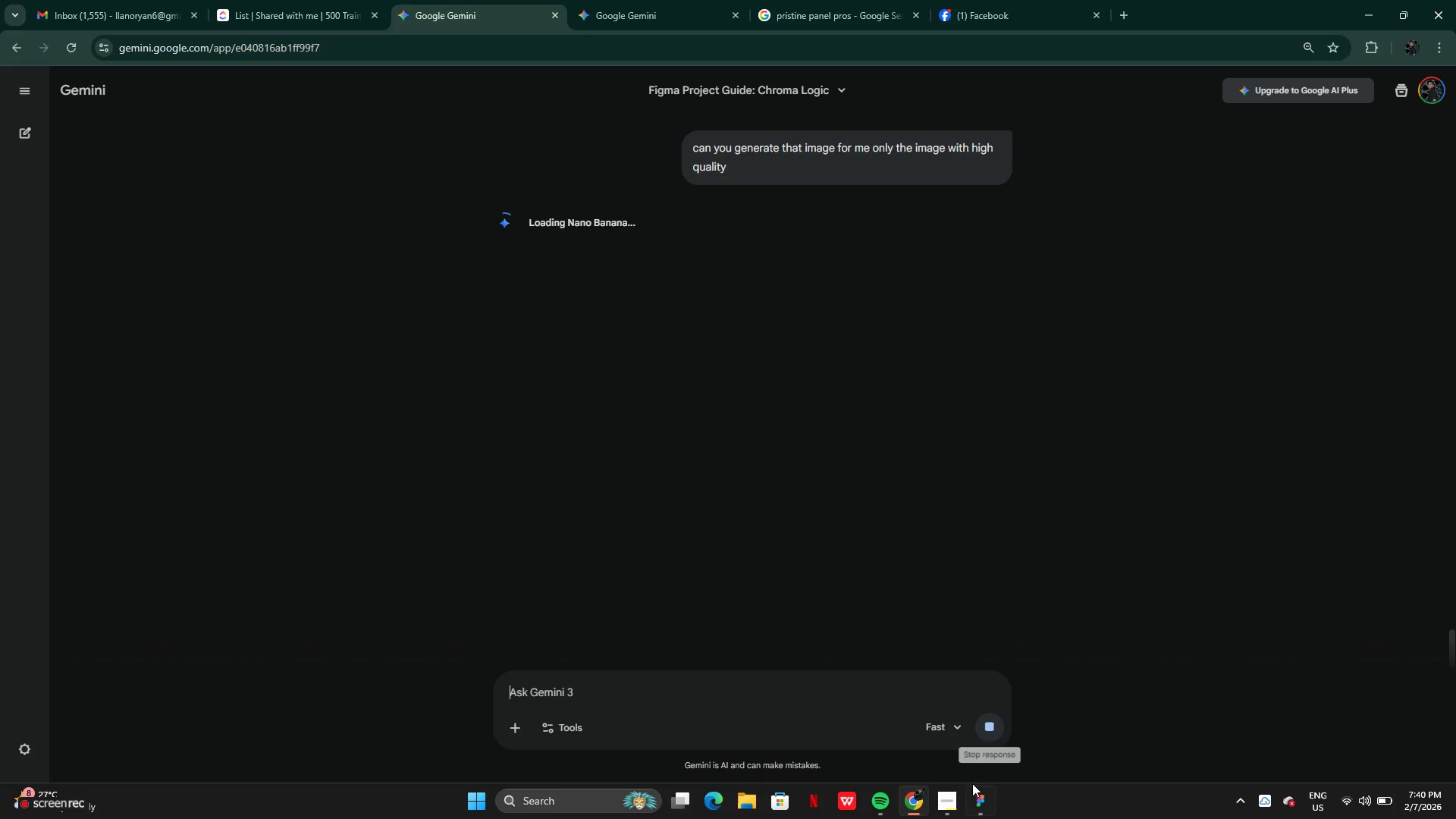 
left_click([982, 799])
 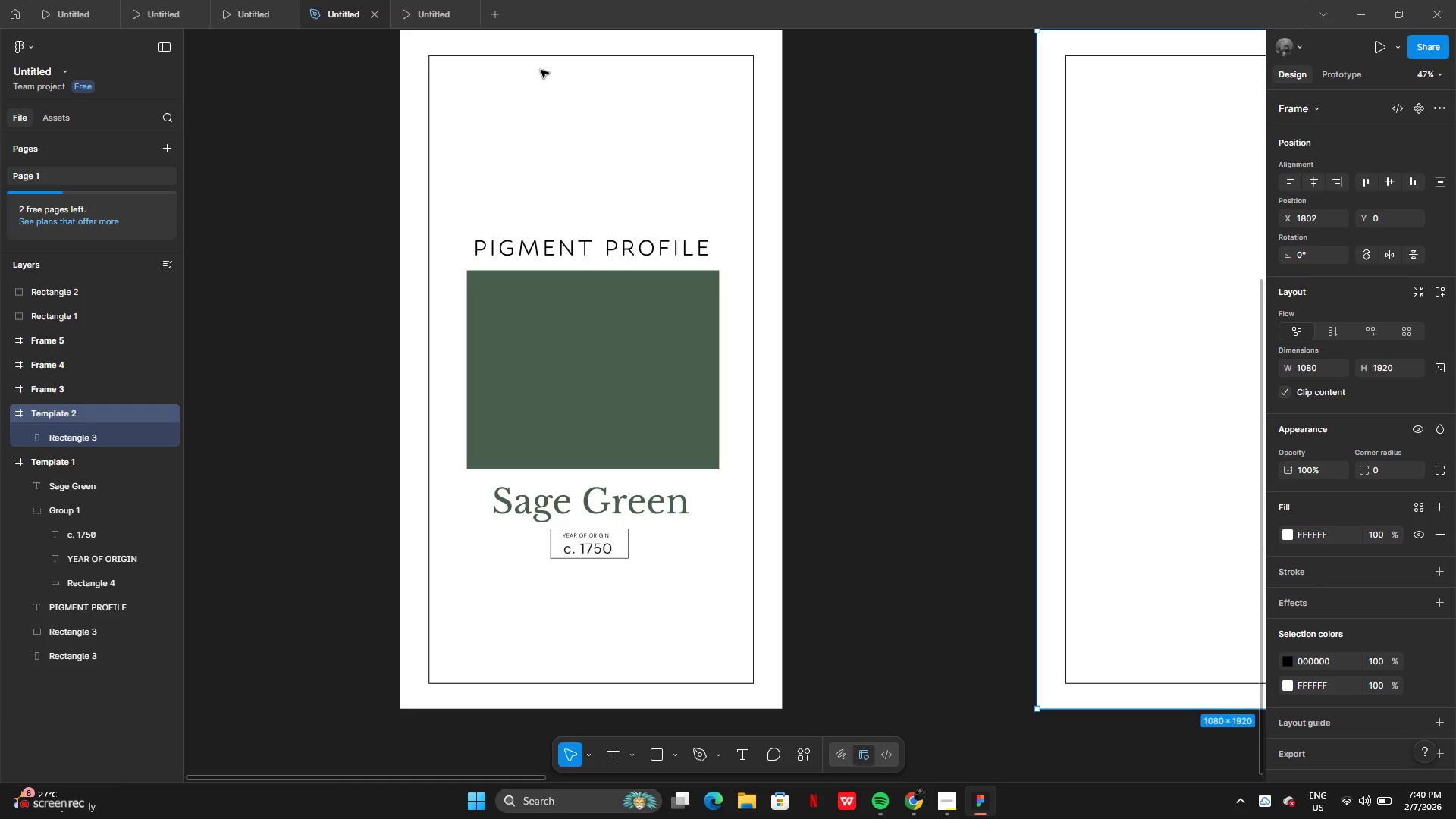 
left_click([1376, 49])
 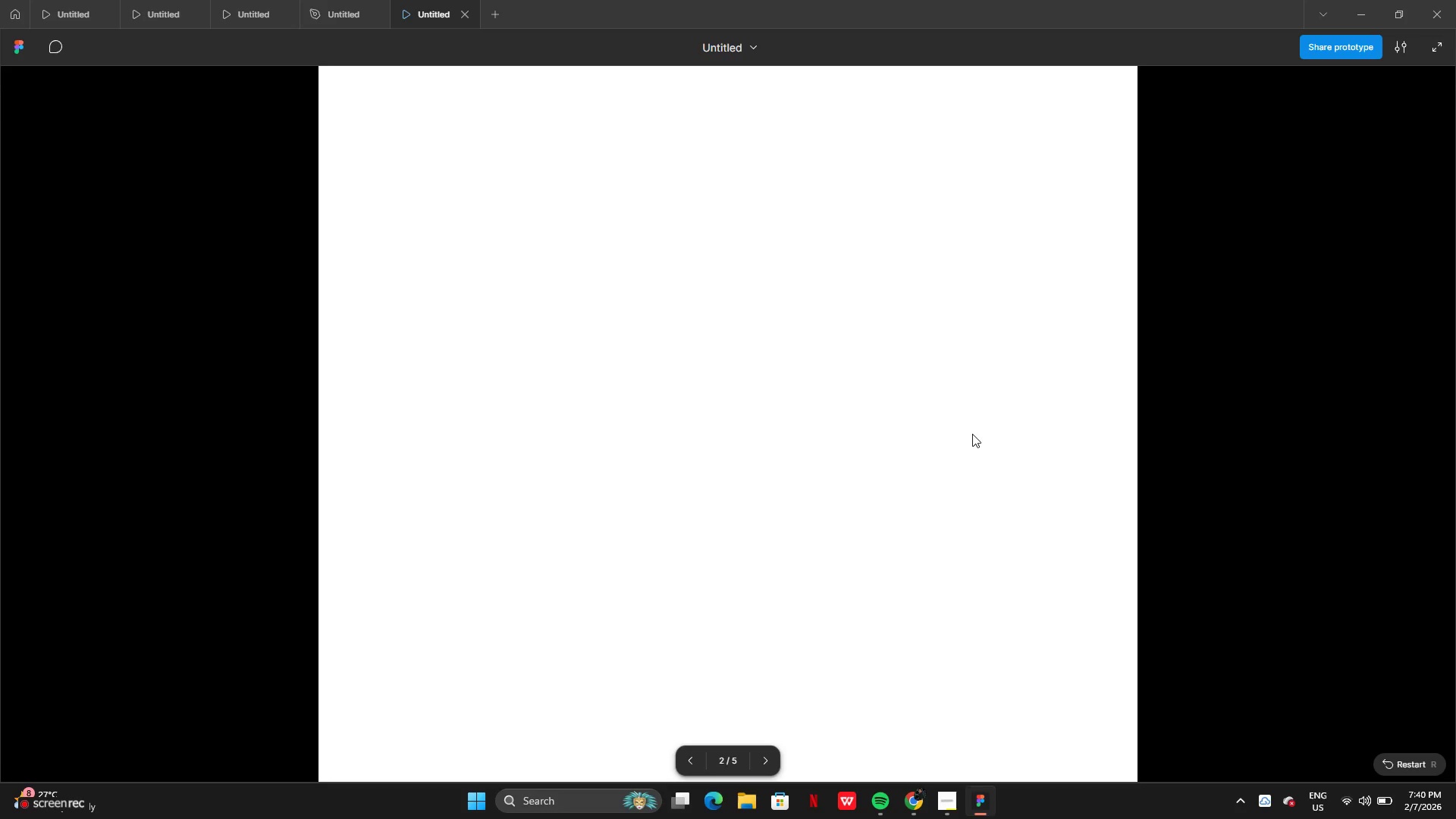 
scroll: coordinate [971, 439], scroll_direction: down, amount: 4.0
 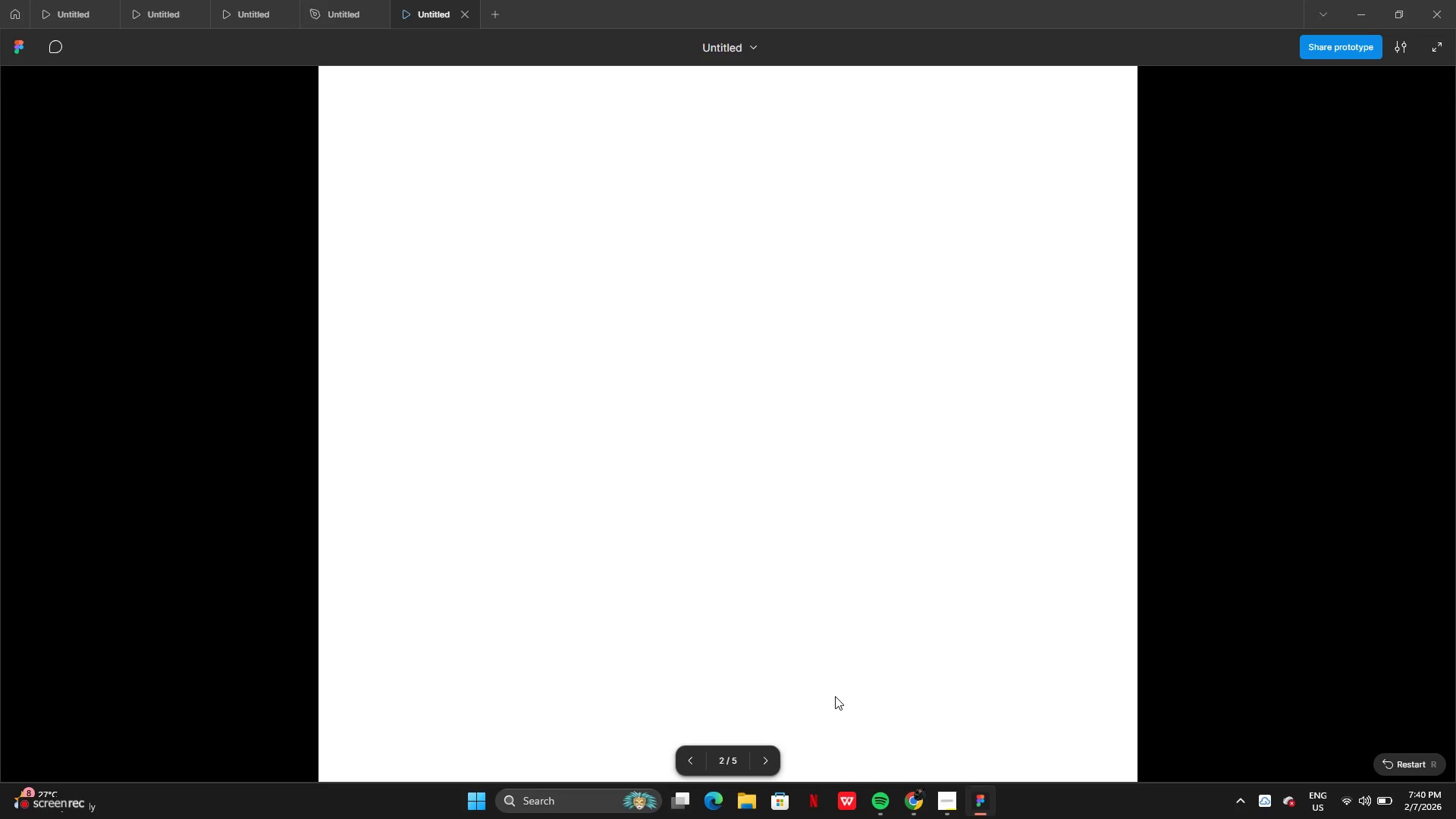 
key(ArrowRight)
 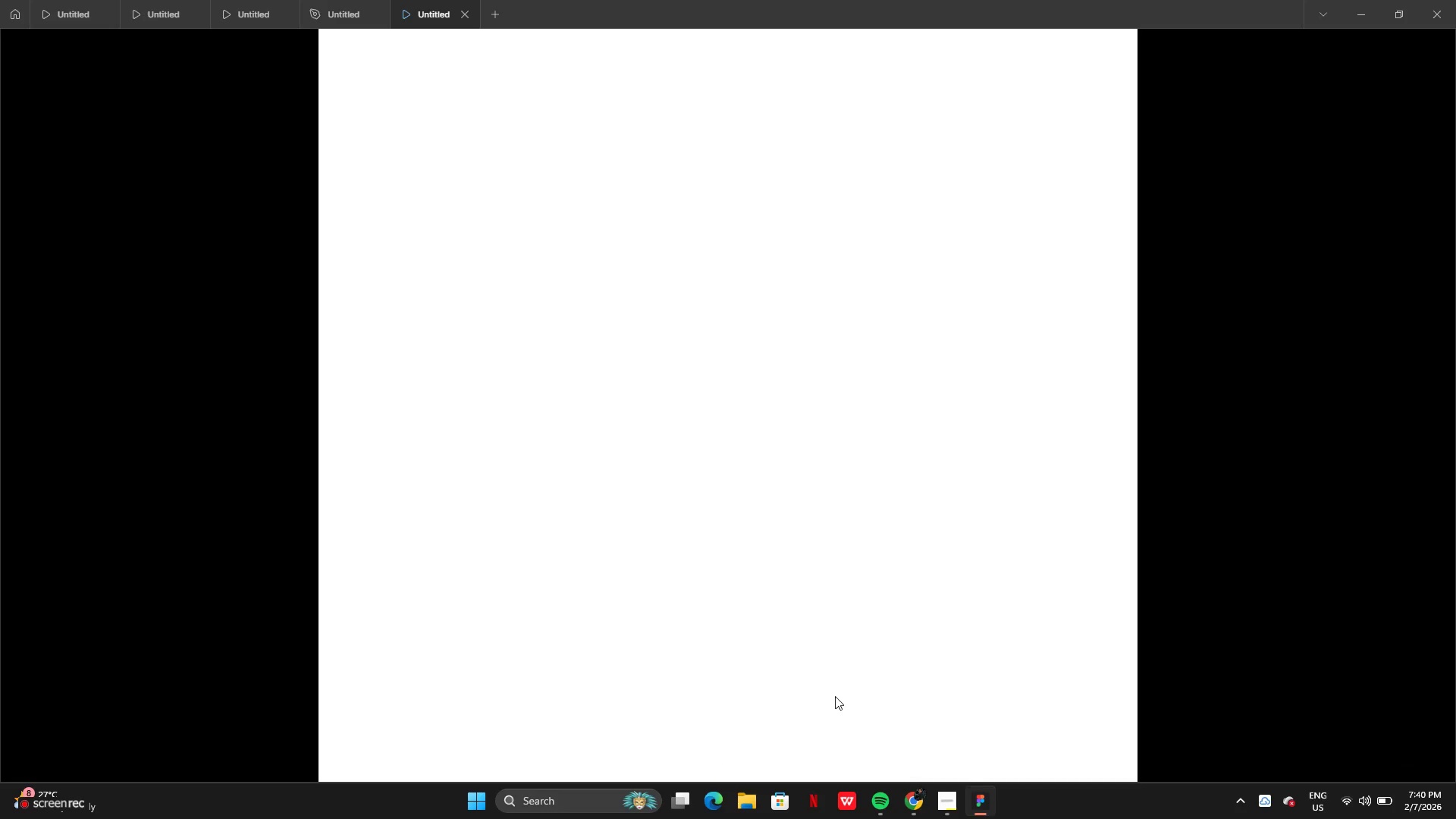 
key(ArrowLeft)
 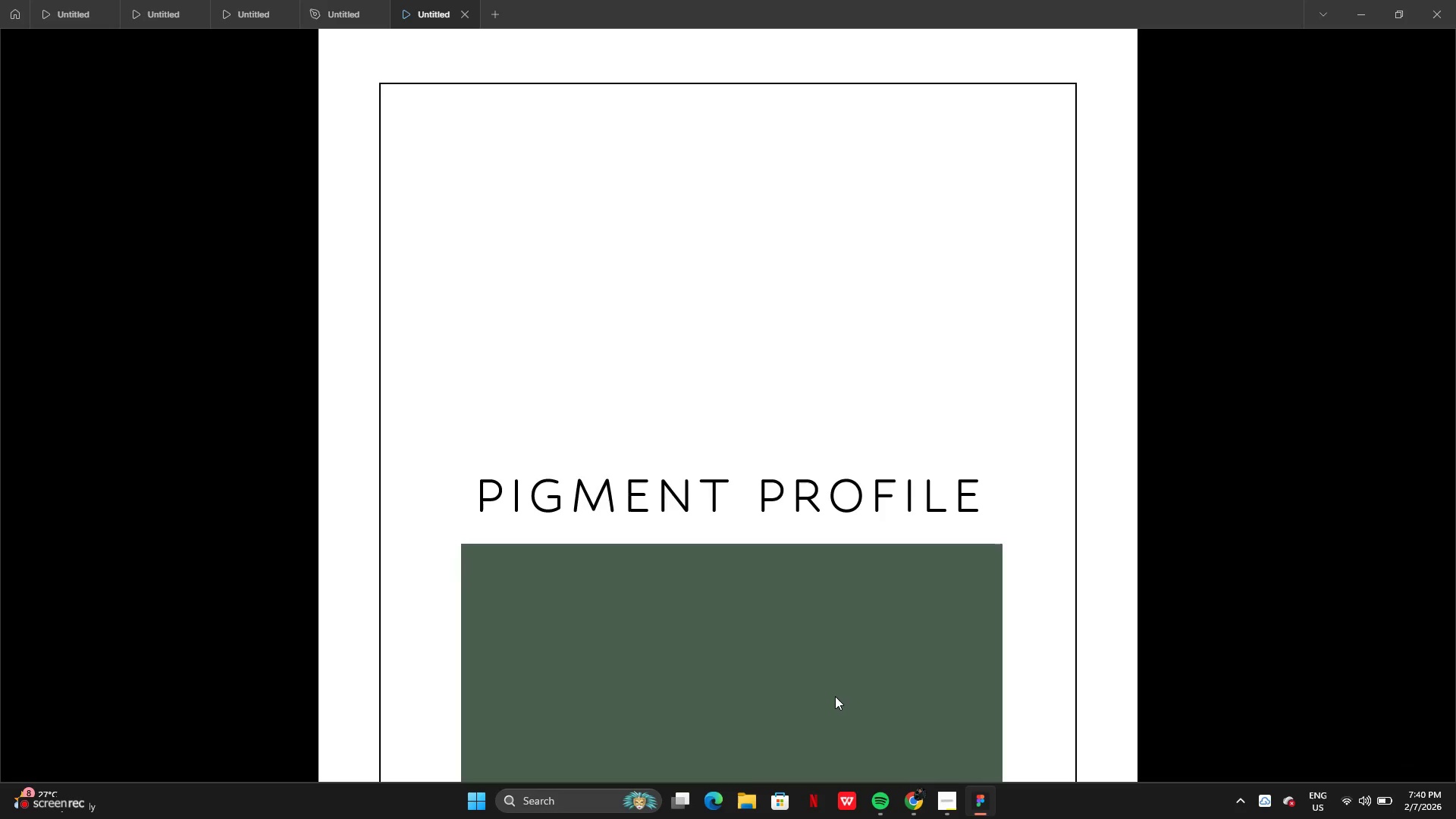 
key(ArrowLeft)
 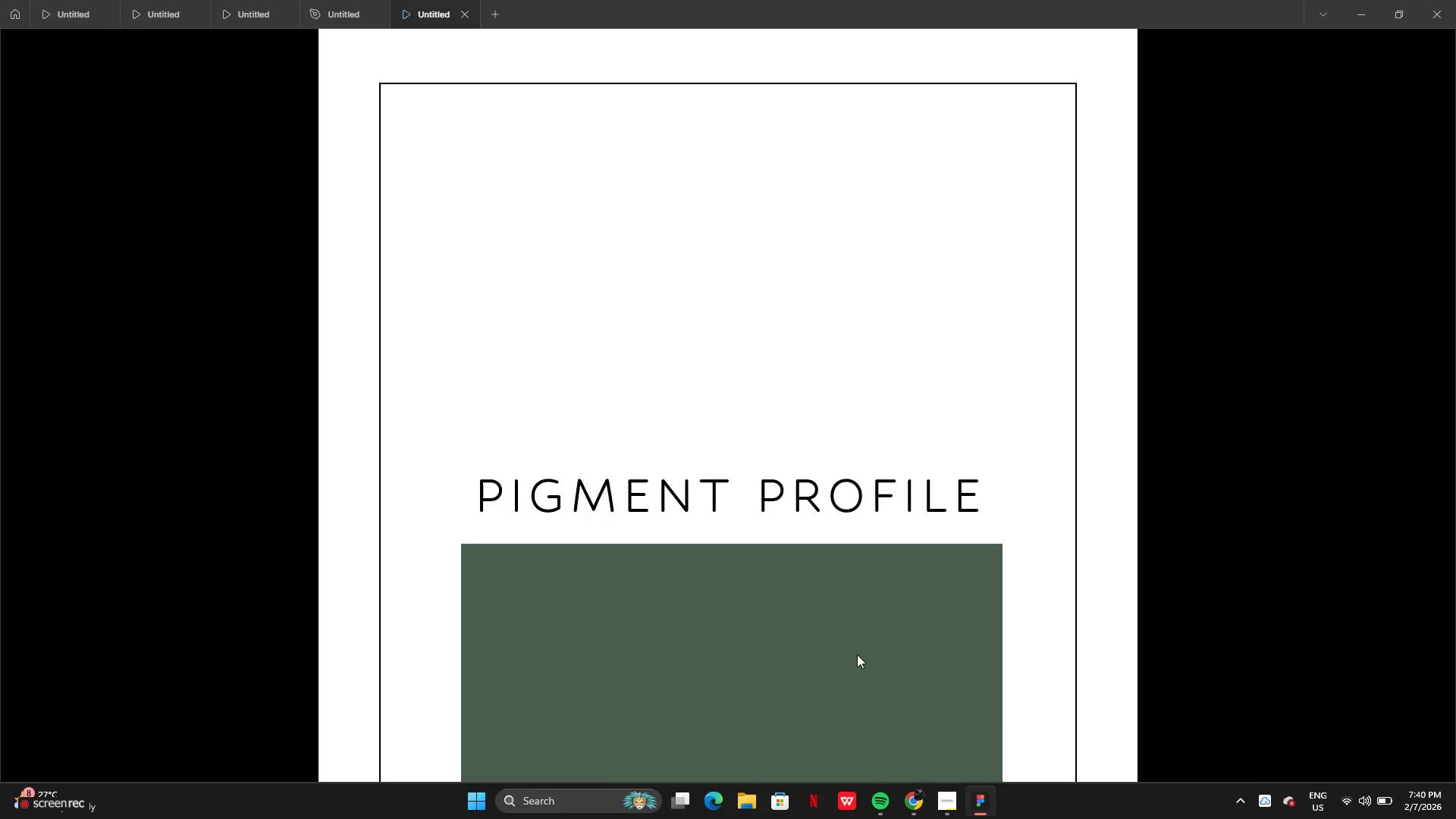 
scroll: coordinate [860, 651], scroll_direction: down, amount: 8.0
 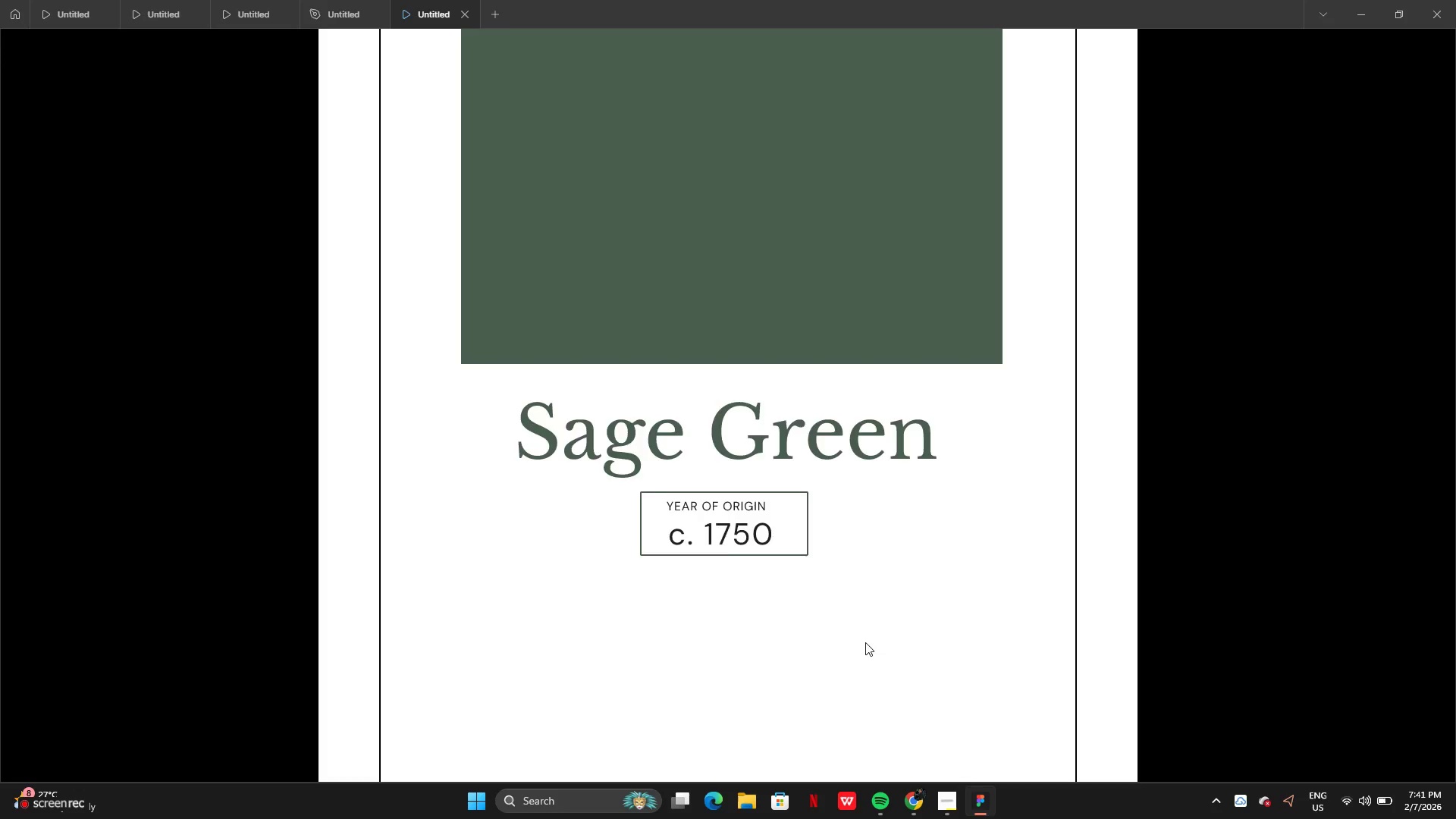 
scroll: coordinate [866, 631], scroll_direction: up, amount: 5.0
 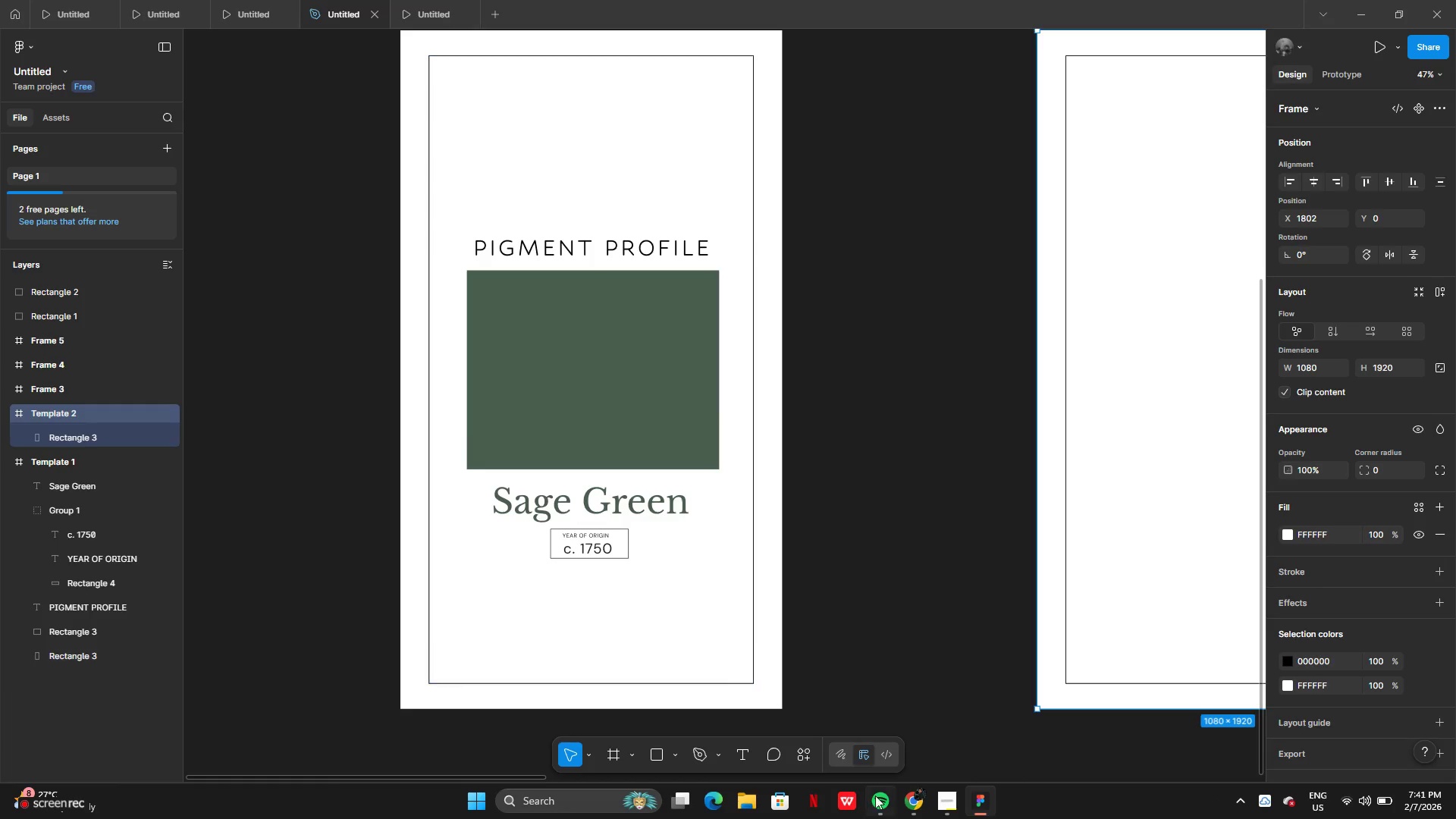 
left_click([909, 805])
 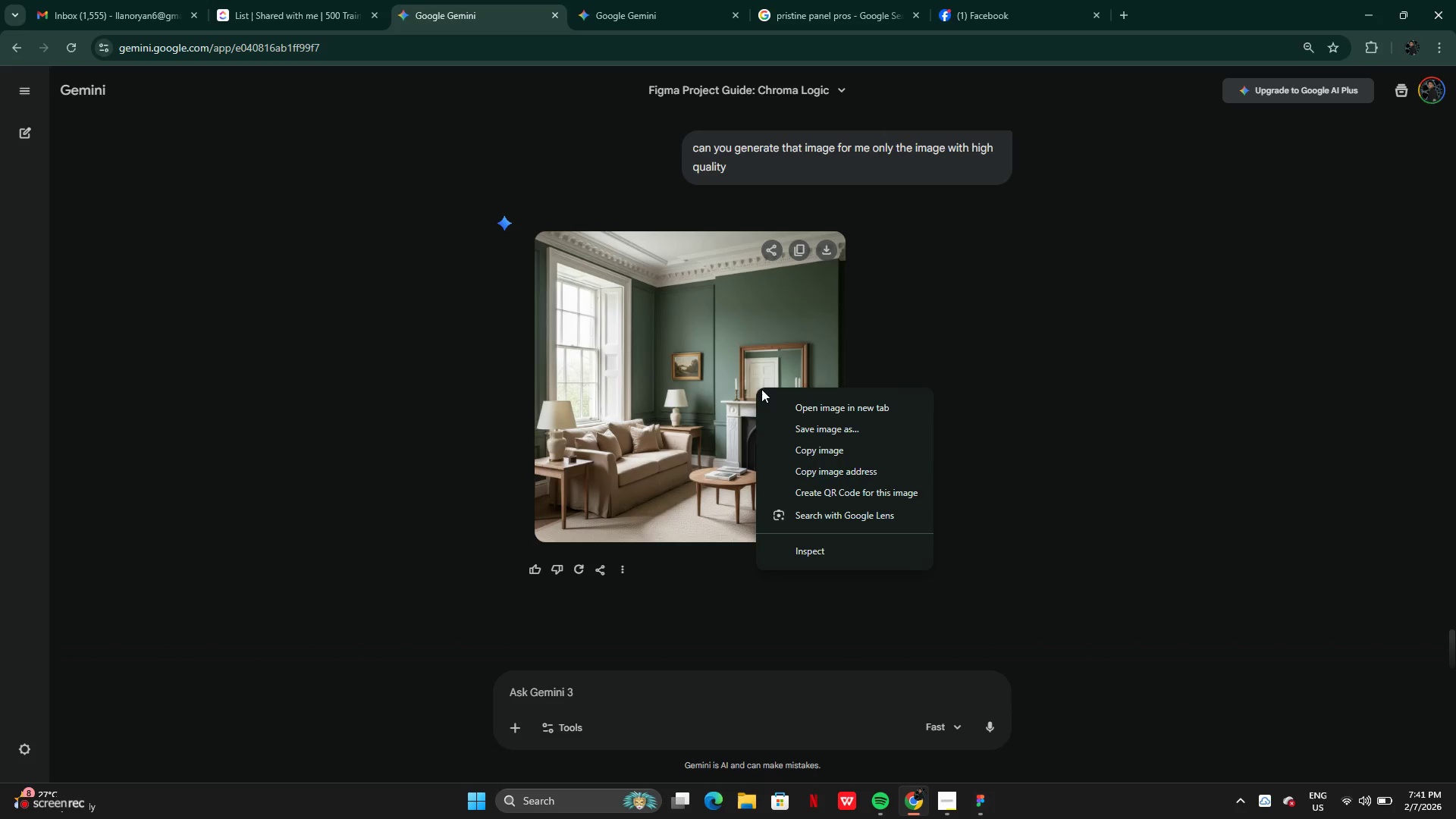 
left_click([824, 454])
 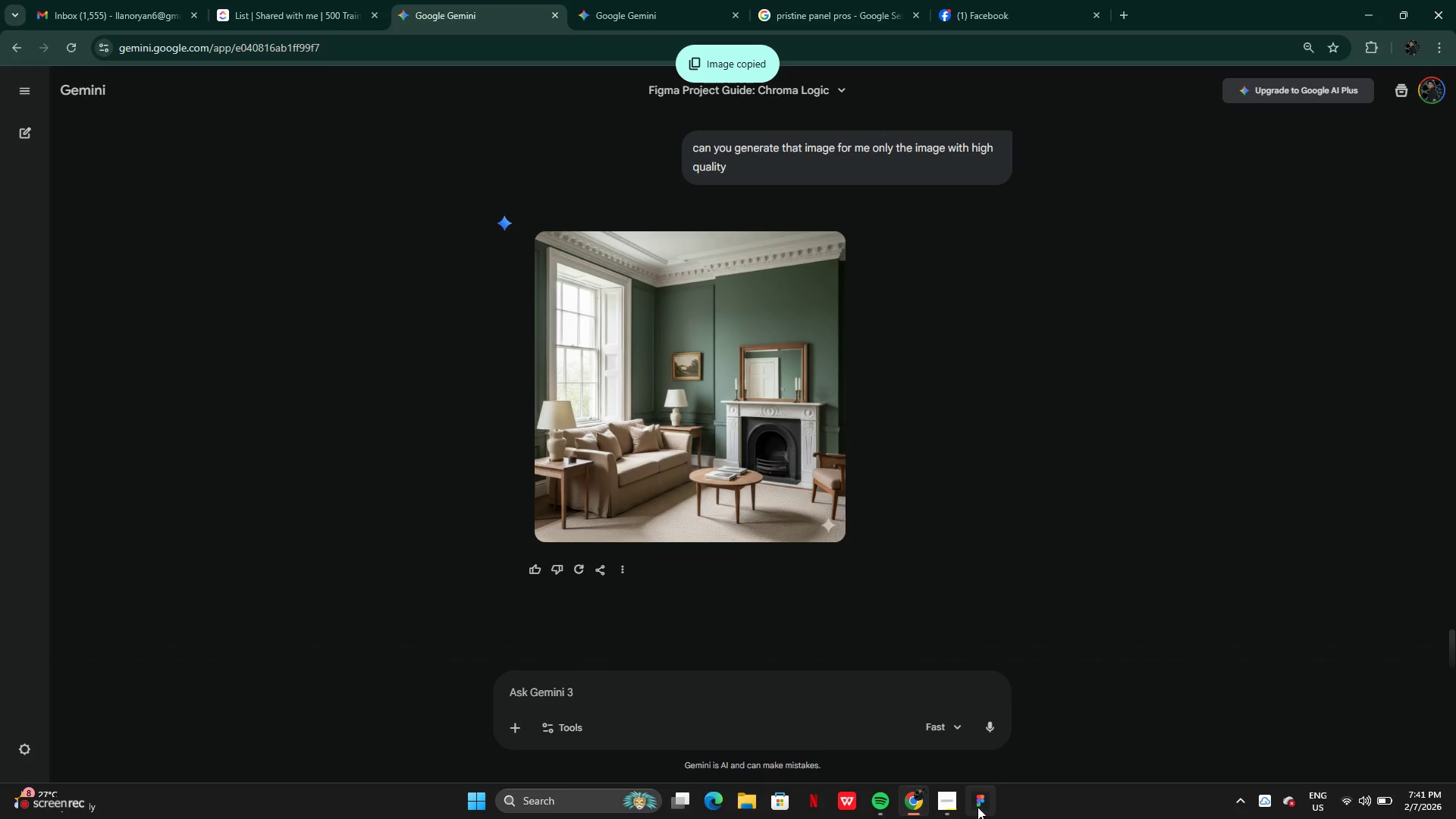 
left_click([977, 807])
 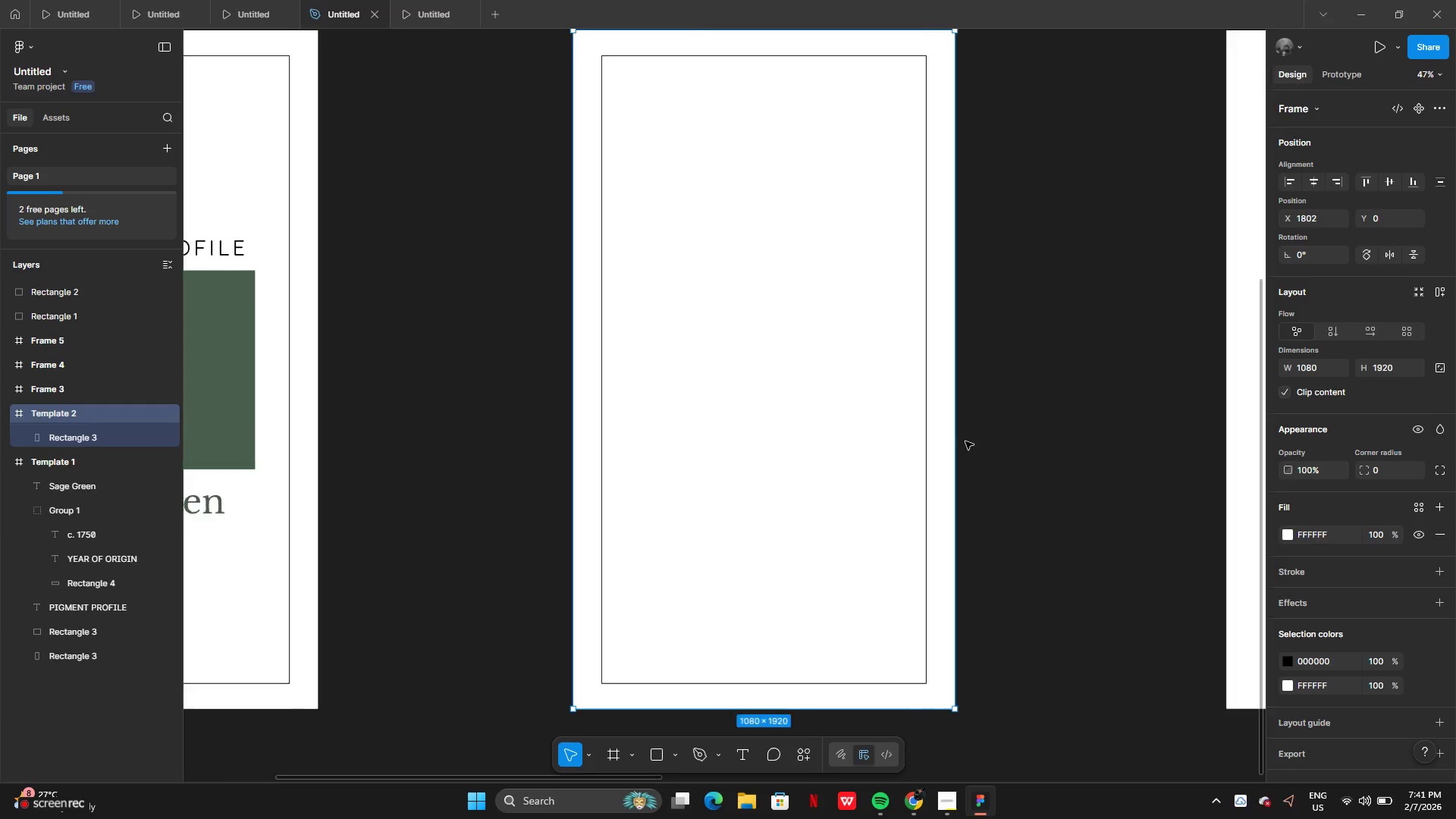 
left_click([789, 431])
 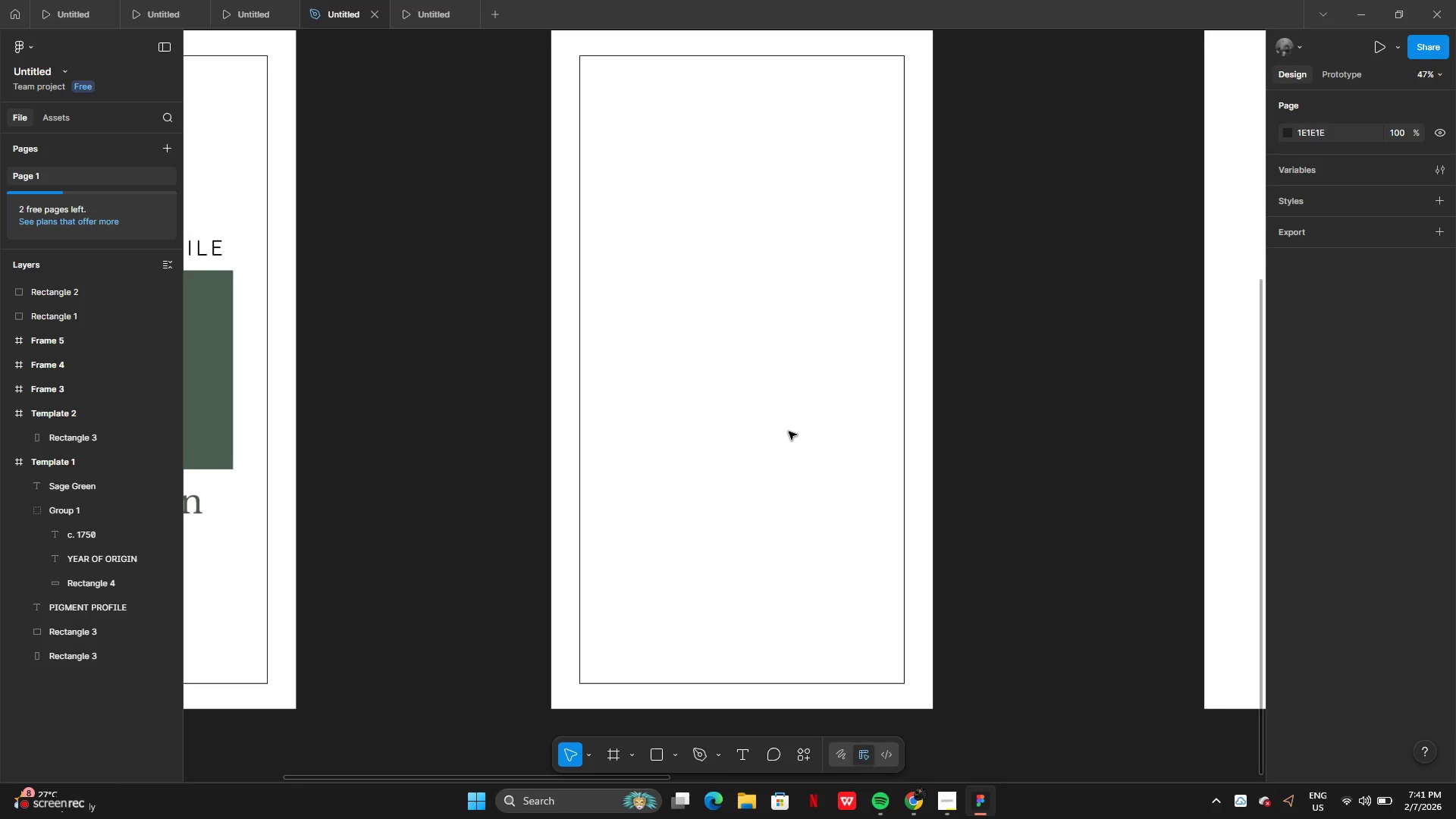 
key(Control+V)
 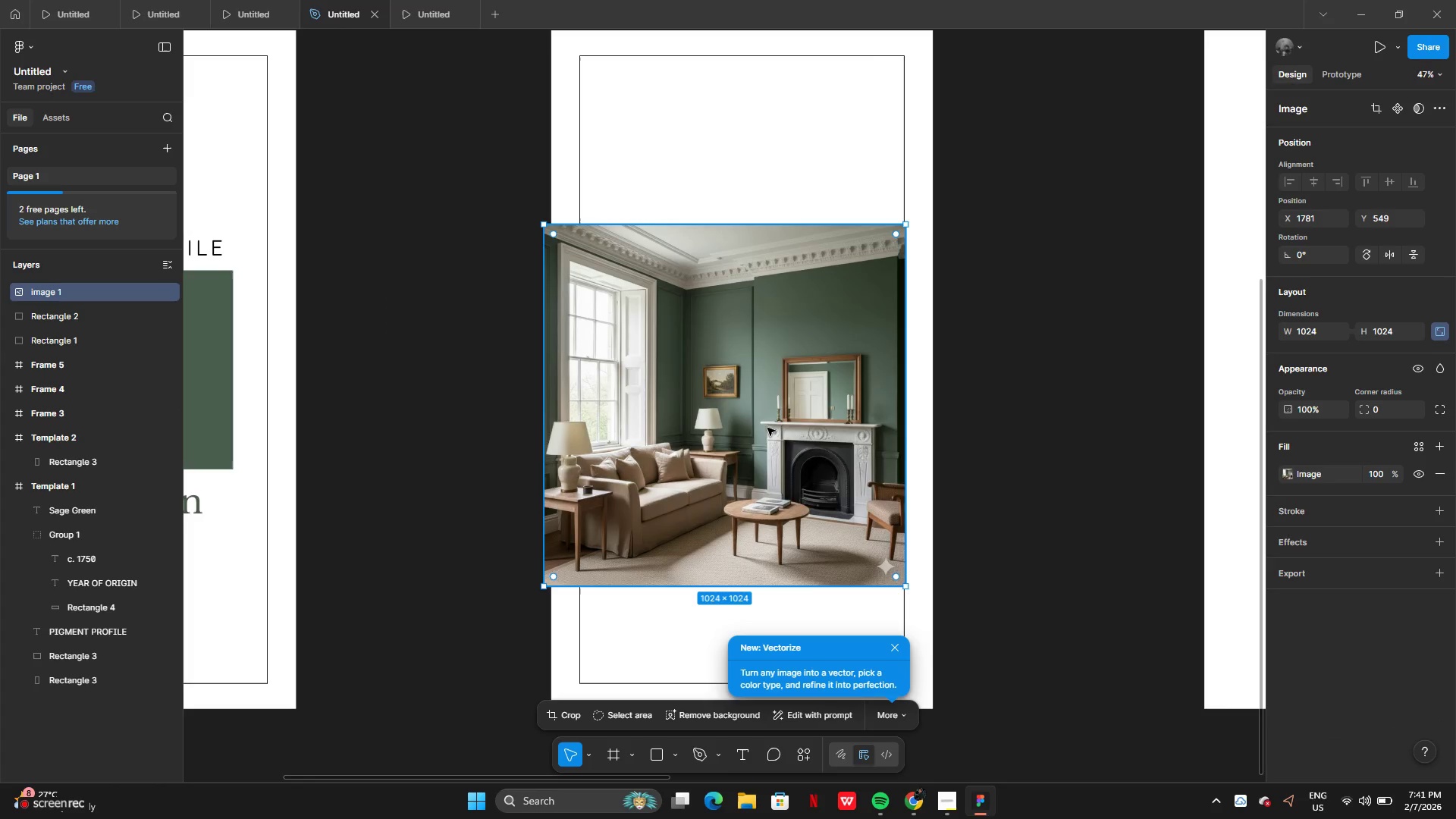 
double_click([767, 428])
 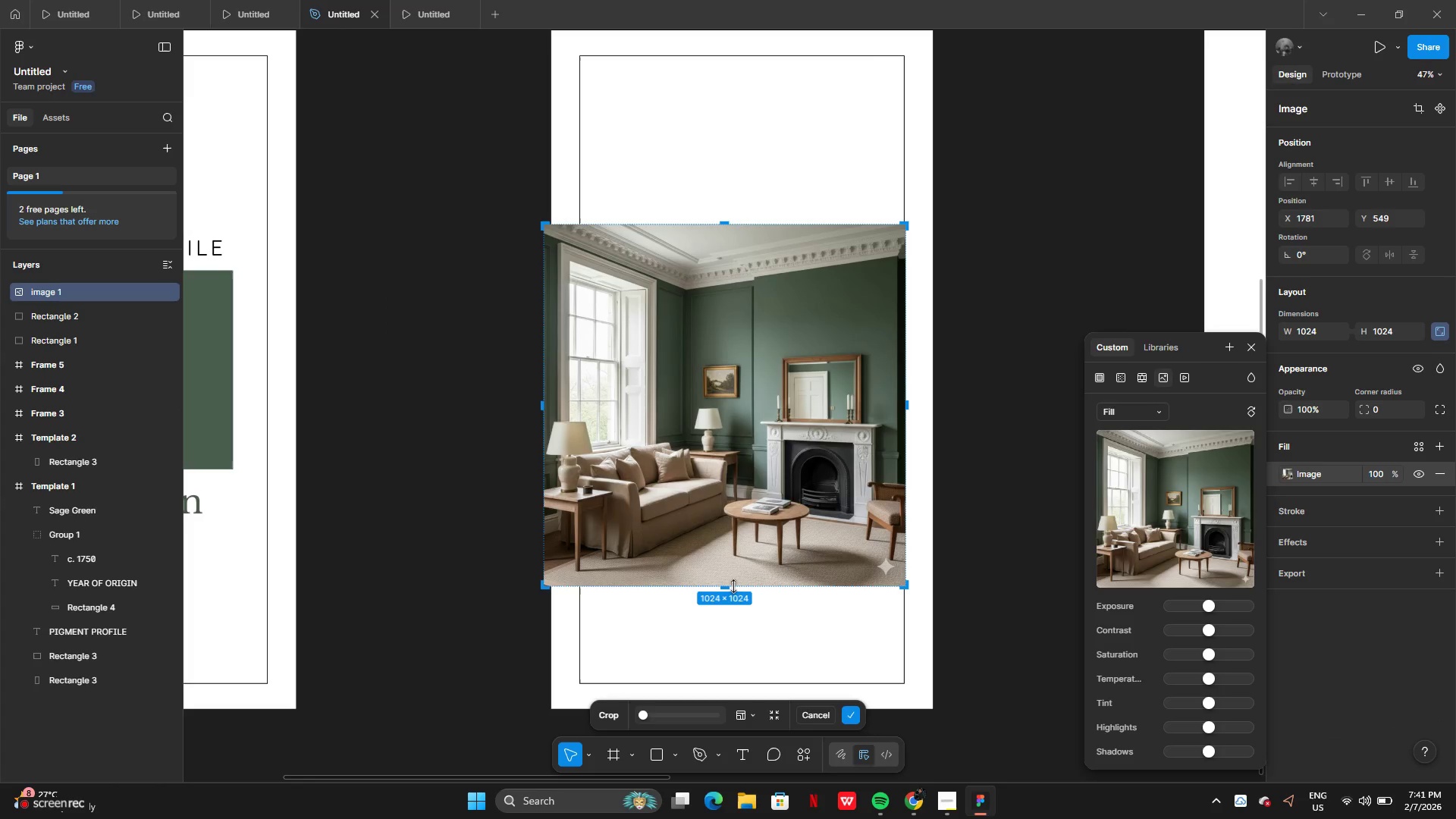 
left_click_drag(start_coordinate=[726, 586], to_coordinate=[726, 555])
 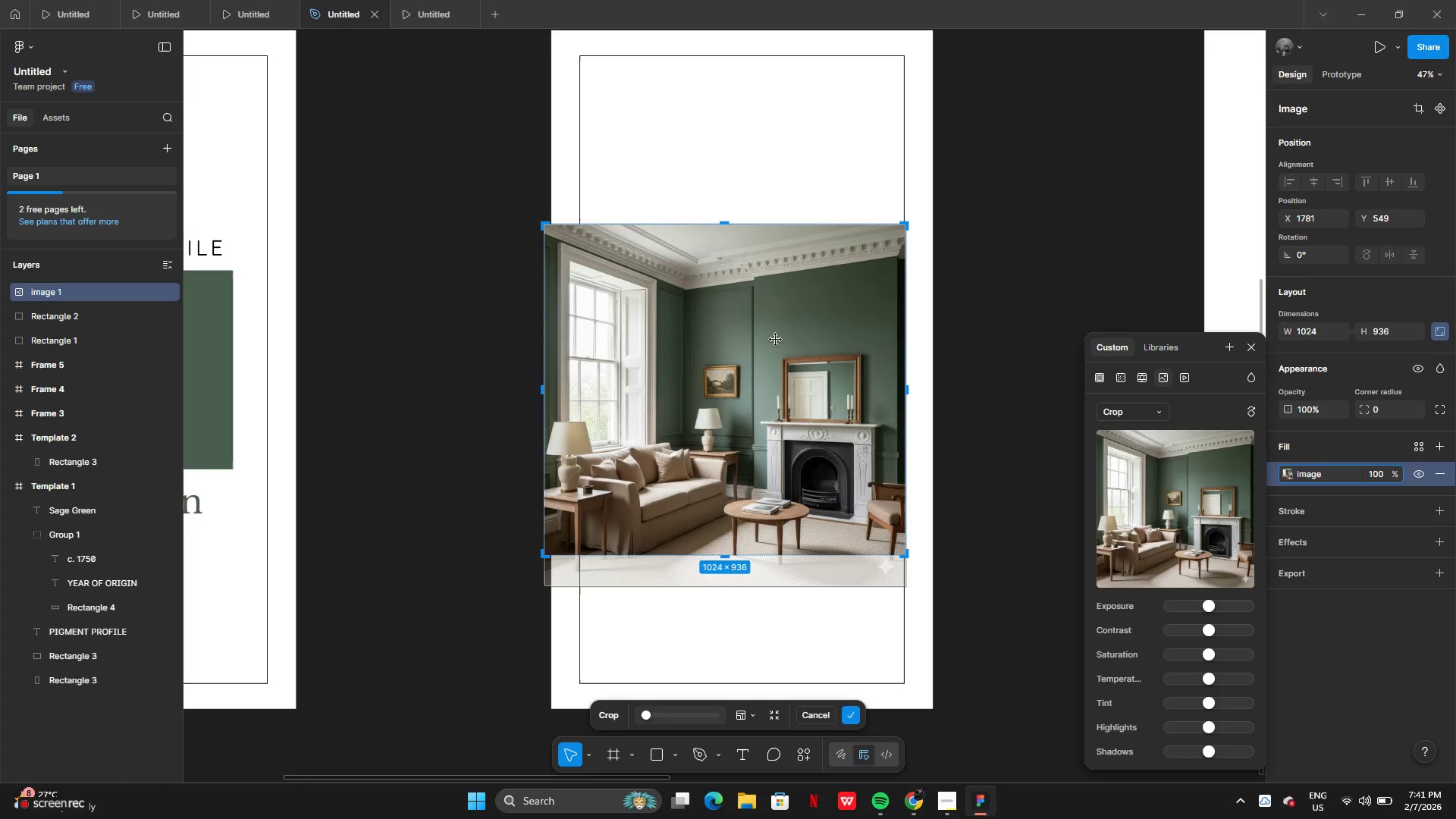 
key(Enter)
 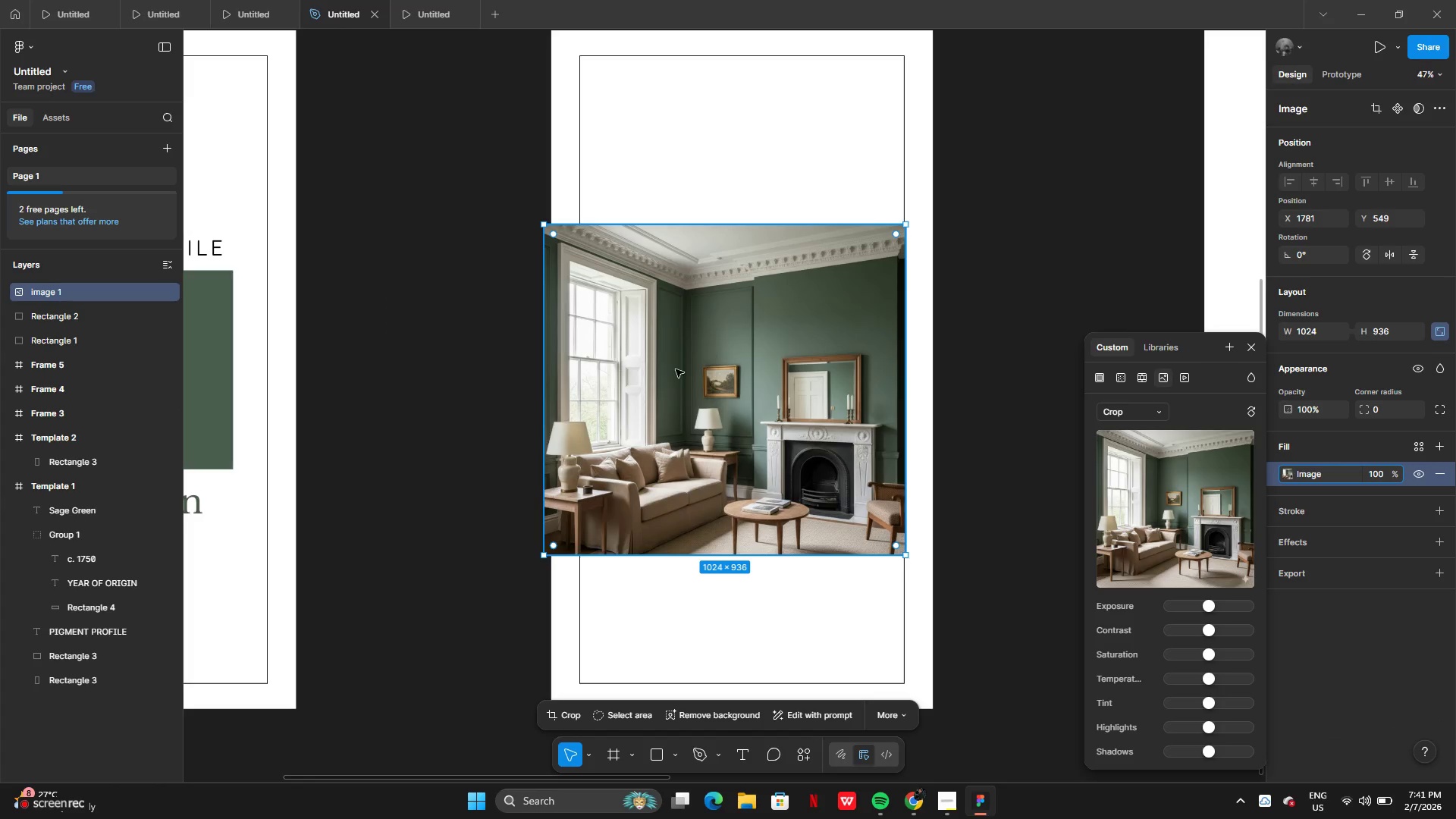 
left_click_drag(start_coordinate=[675, 370], to_coordinate=[735, 378])
 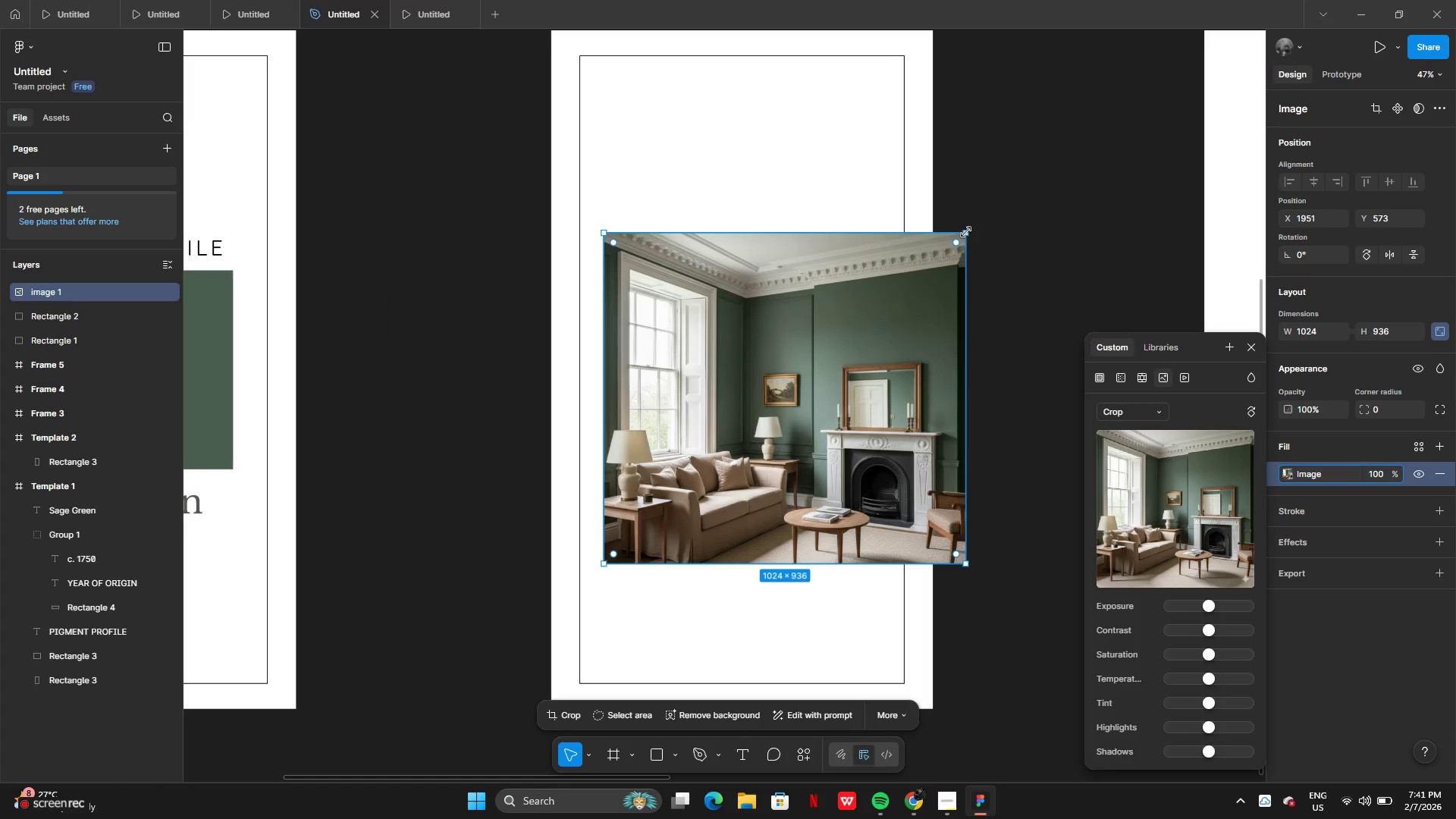 
left_click_drag(start_coordinate=[966, 232], to_coordinate=[780, 343])
 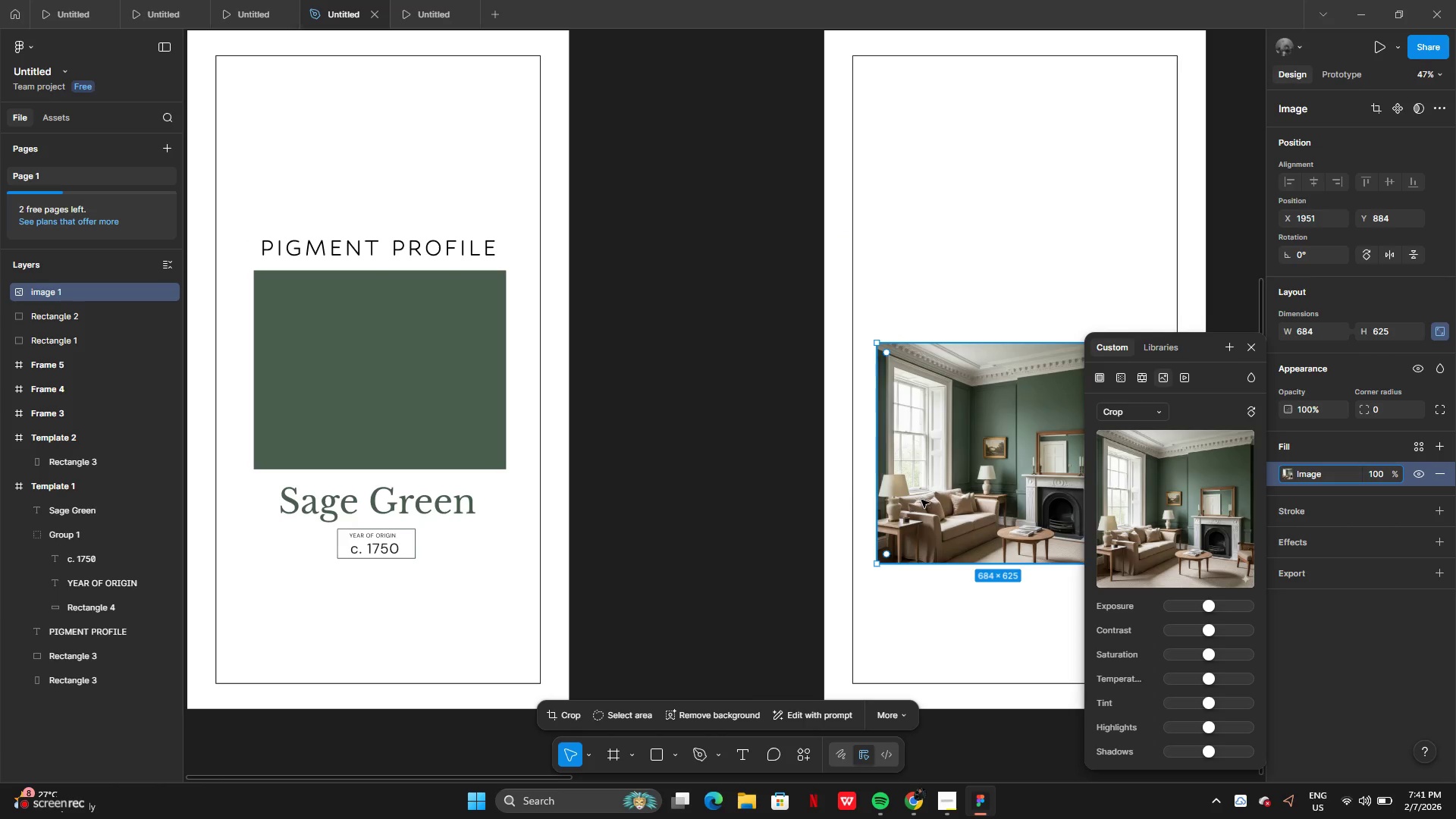 
left_click_drag(start_coordinate=[949, 498], to_coordinate=[327, 428])
 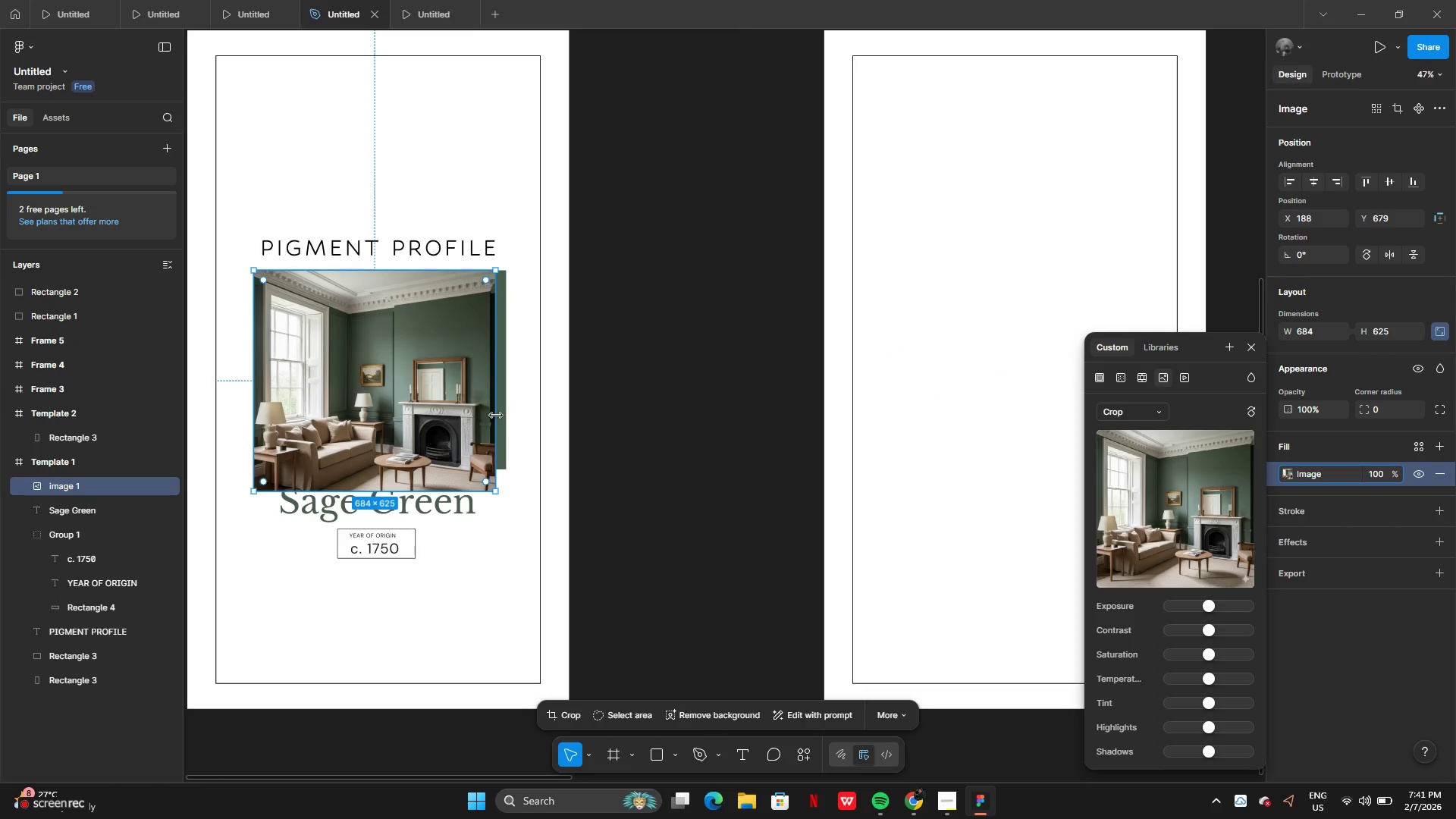 
left_click_drag(start_coordinate=[496, 416], to_coordinate=[505, 416])
 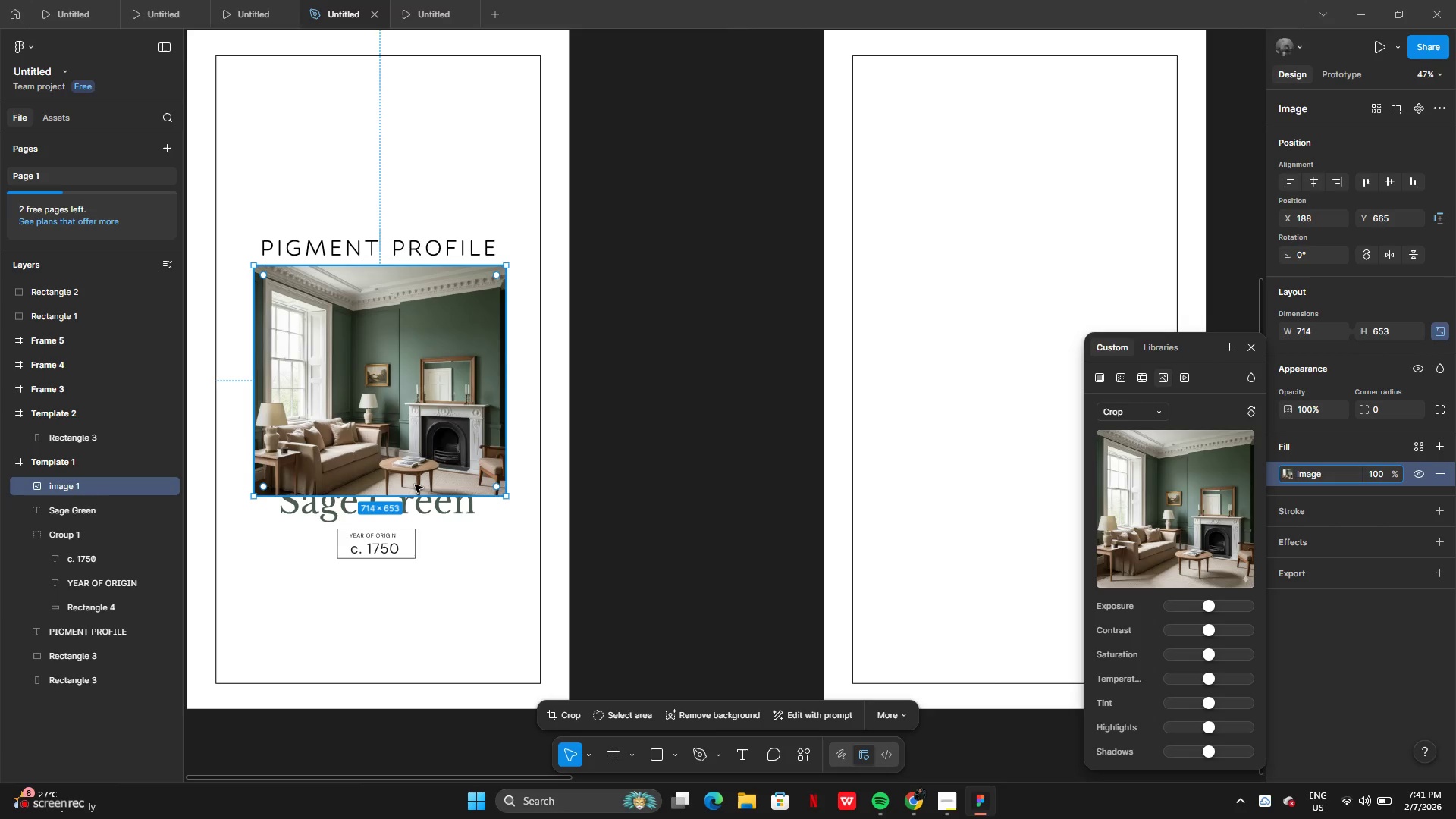 
double_click([415, 485])
 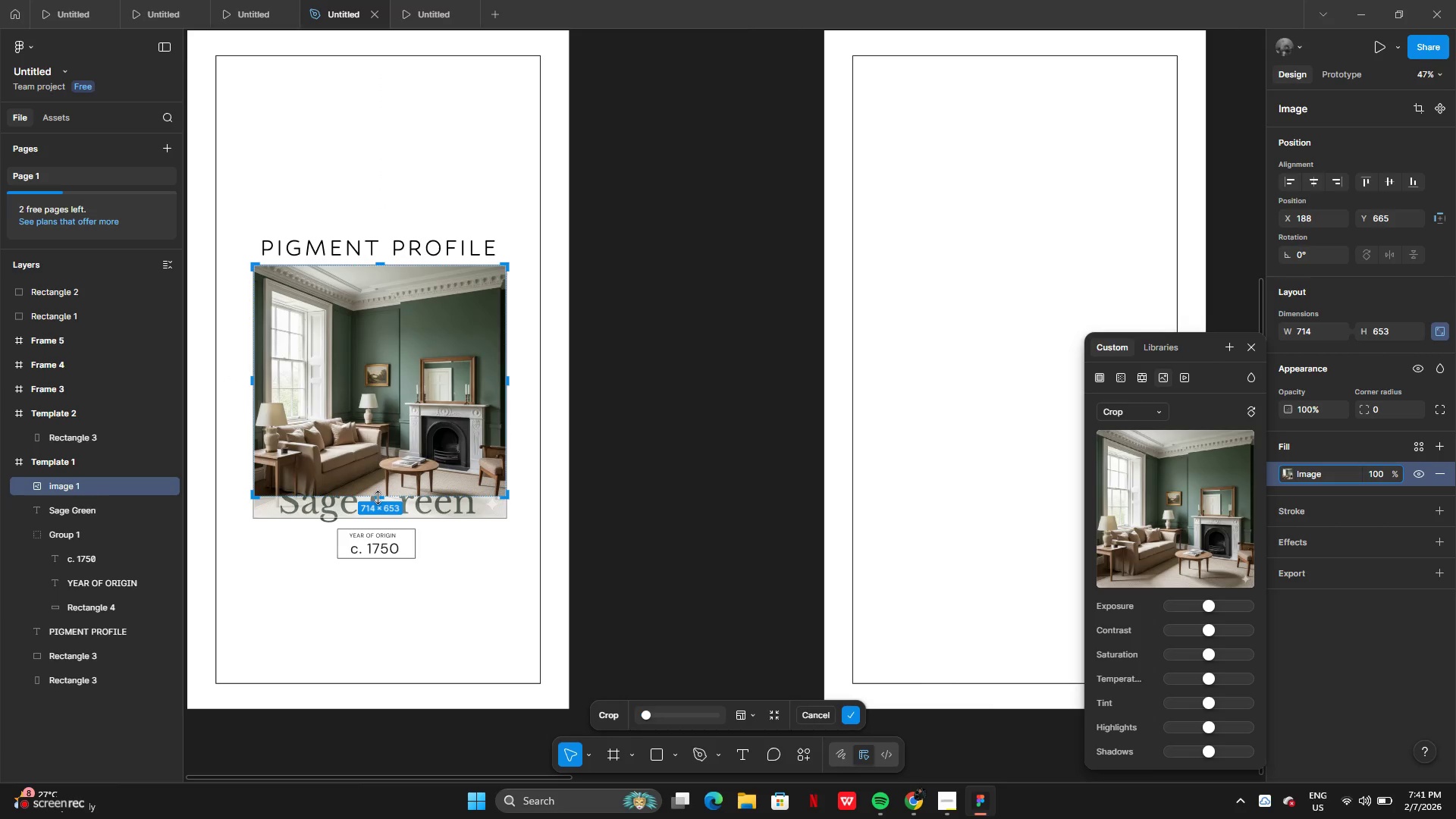 
left_click_drag(start_coordinate=[378, 497], to_coordinate=[372, 474])
 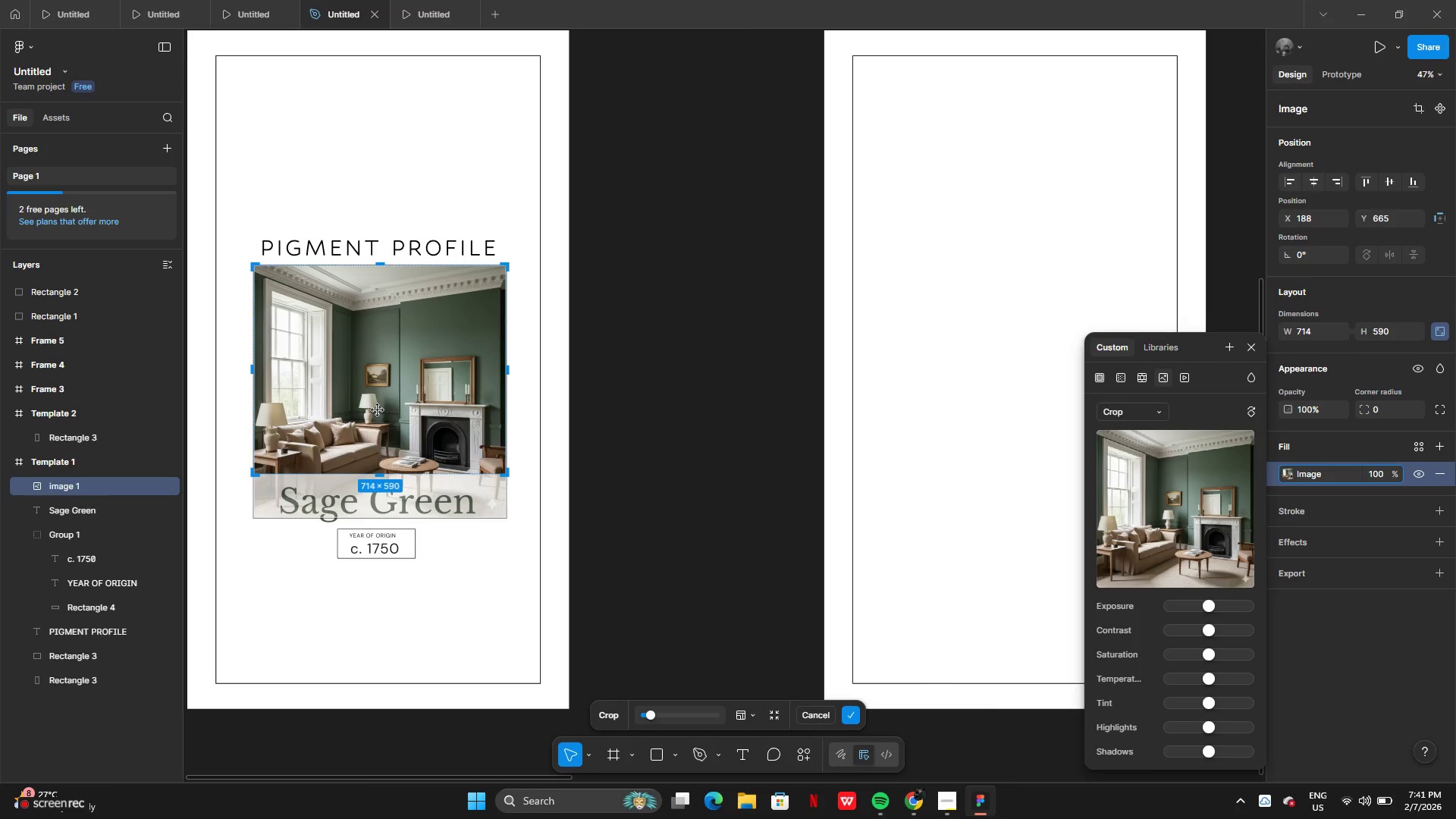 
left_click([378, 410])
 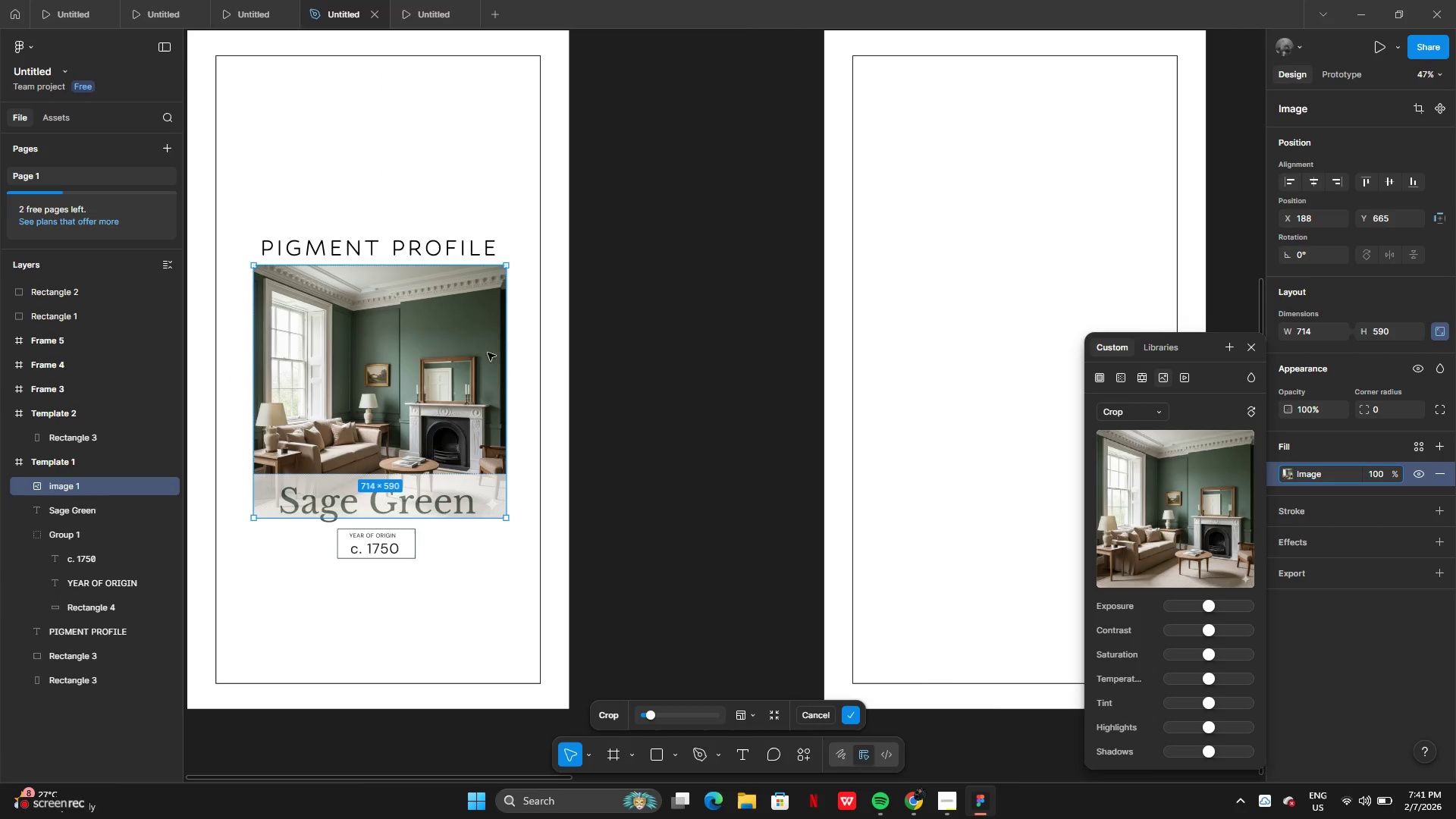 
left_click_drag(start_coordinate=[415, 387], to_coordinate=[414, 368])
 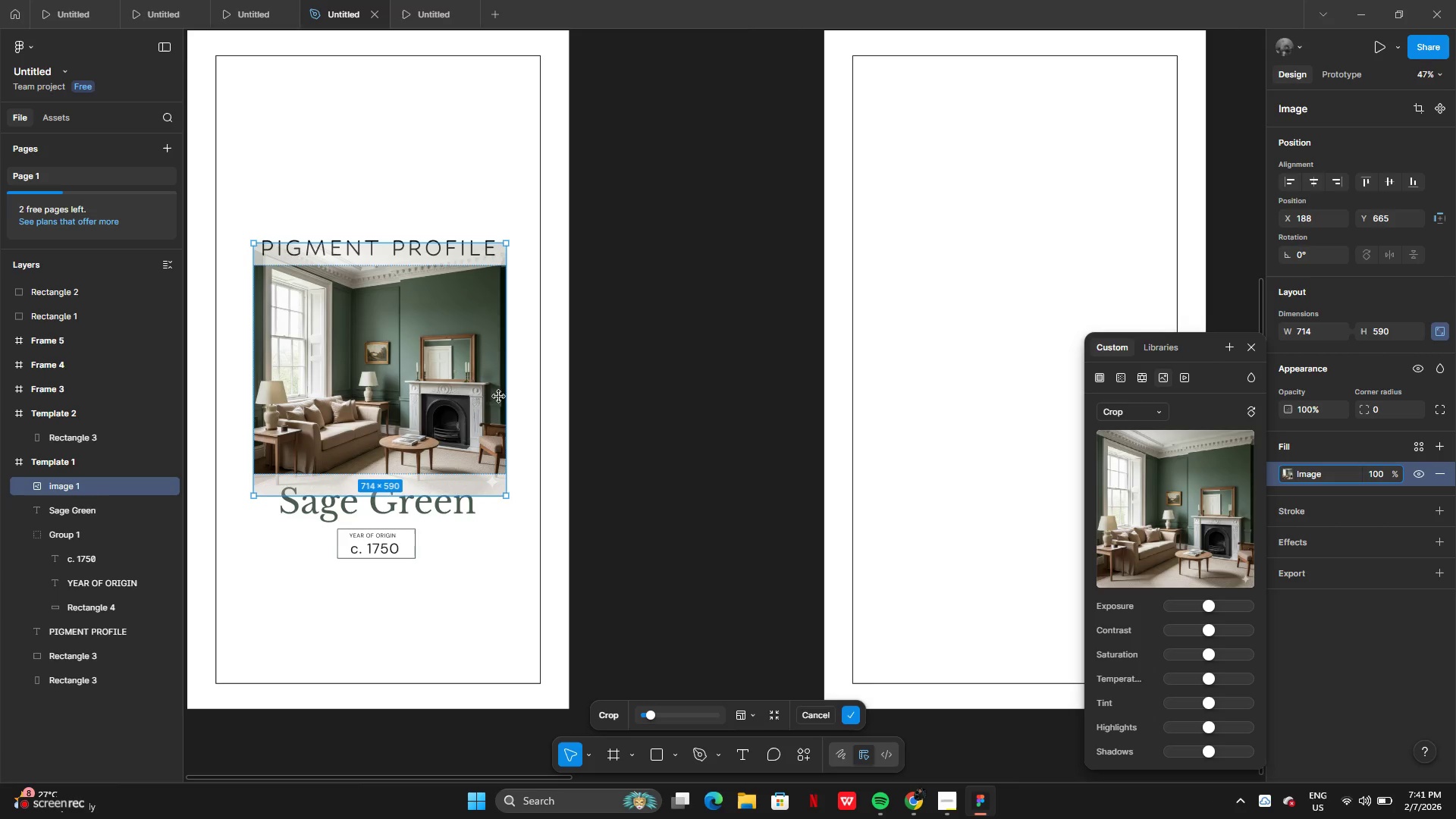 
key(Enter)
 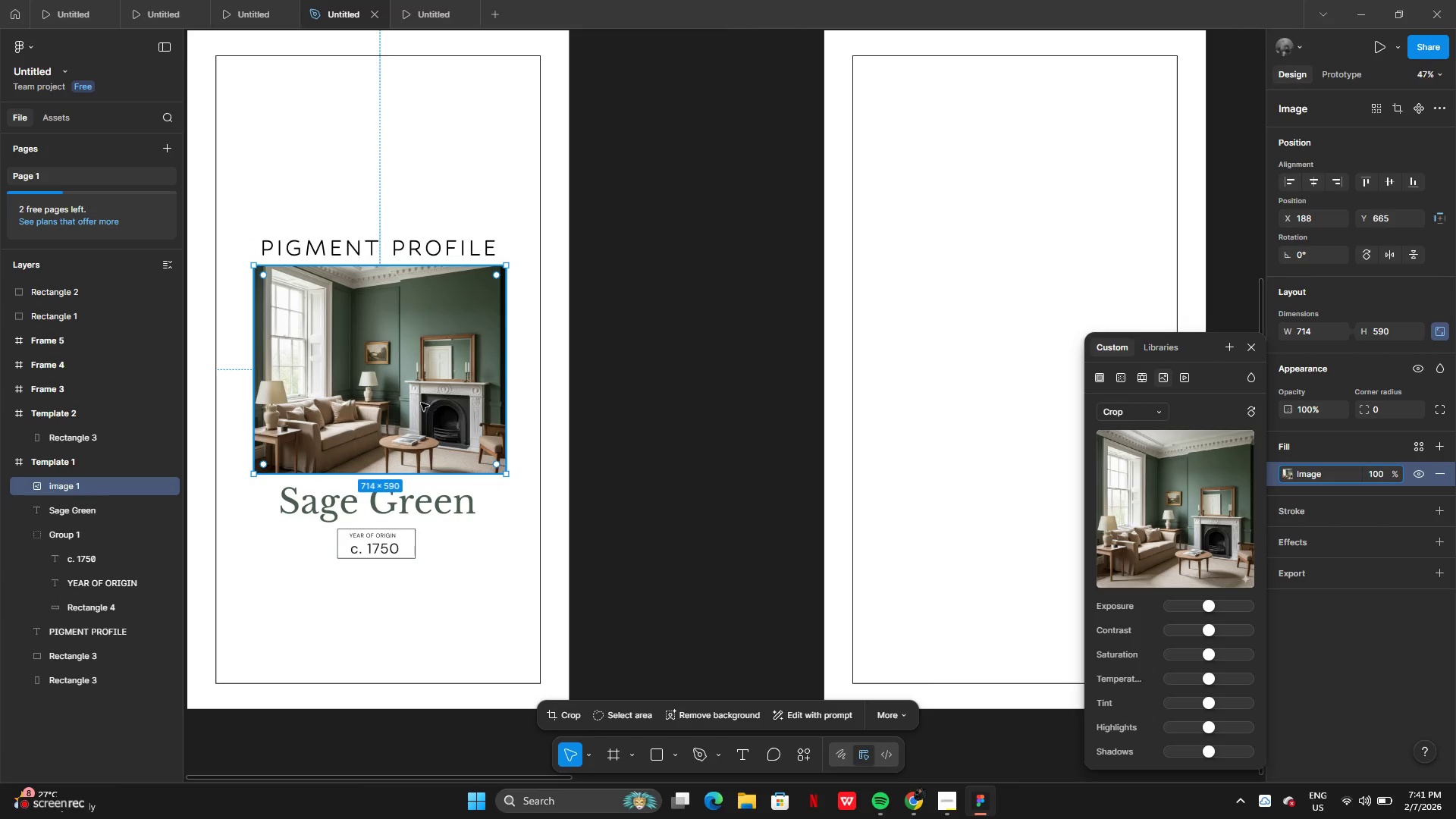 
left_click_drag(start_coordinate=[418, 403], to_coordinate=[1043, 400])
 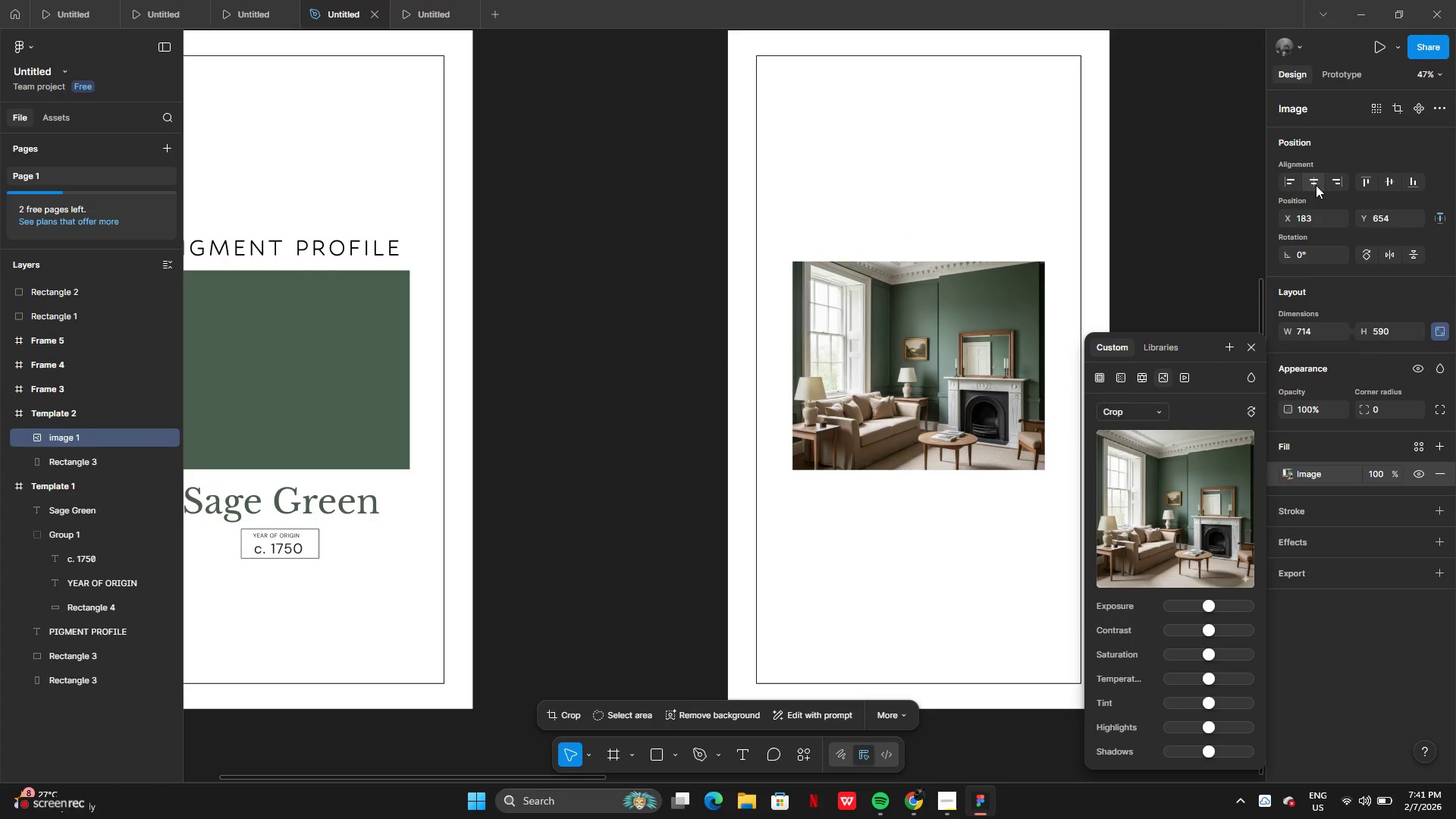 
left_click([1385, 185])
 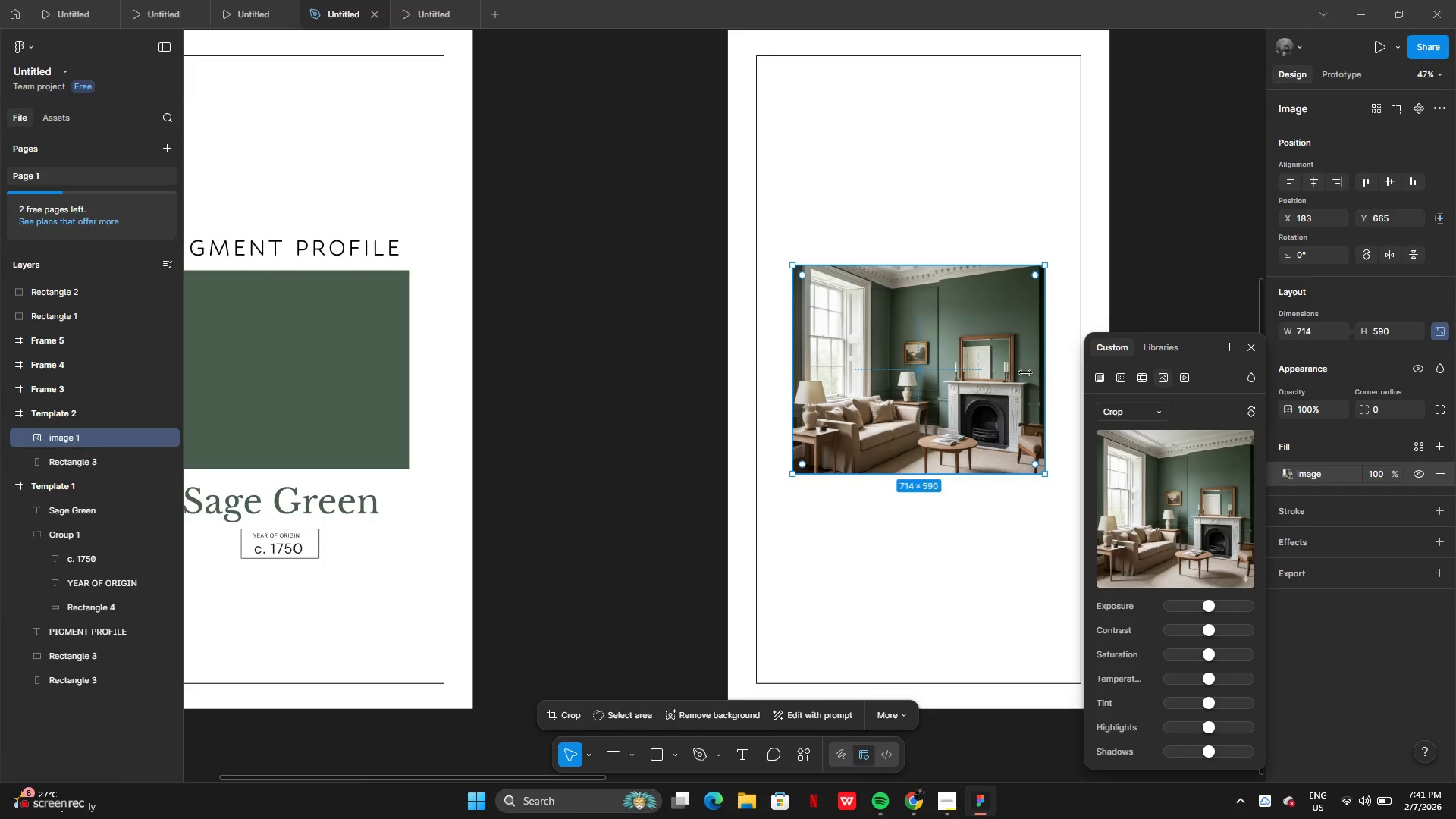 
left_click_drag(start_coordinate=[977, 375], to_coordinate=[974, 388])
 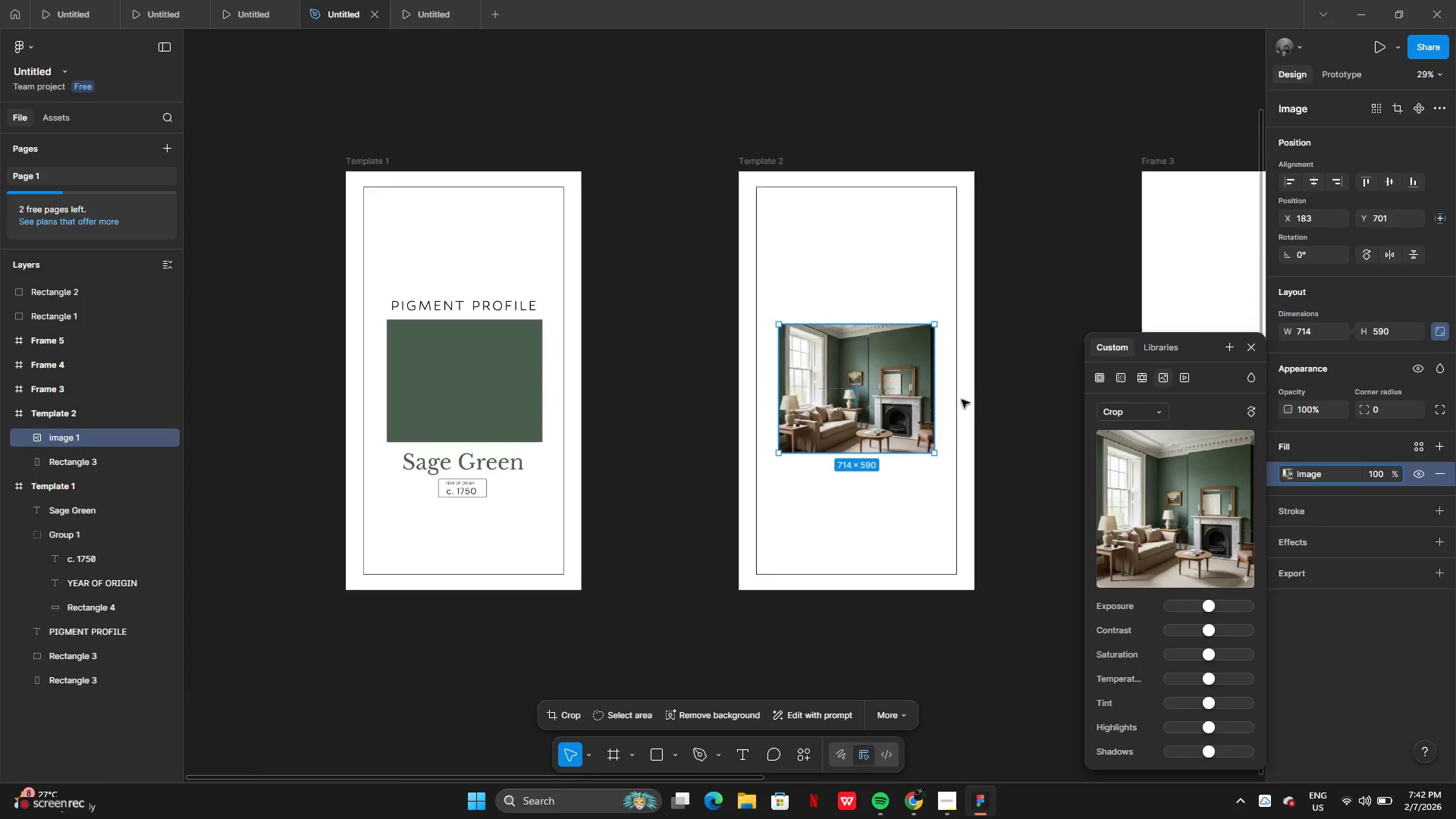 
left_click([976, 403])
 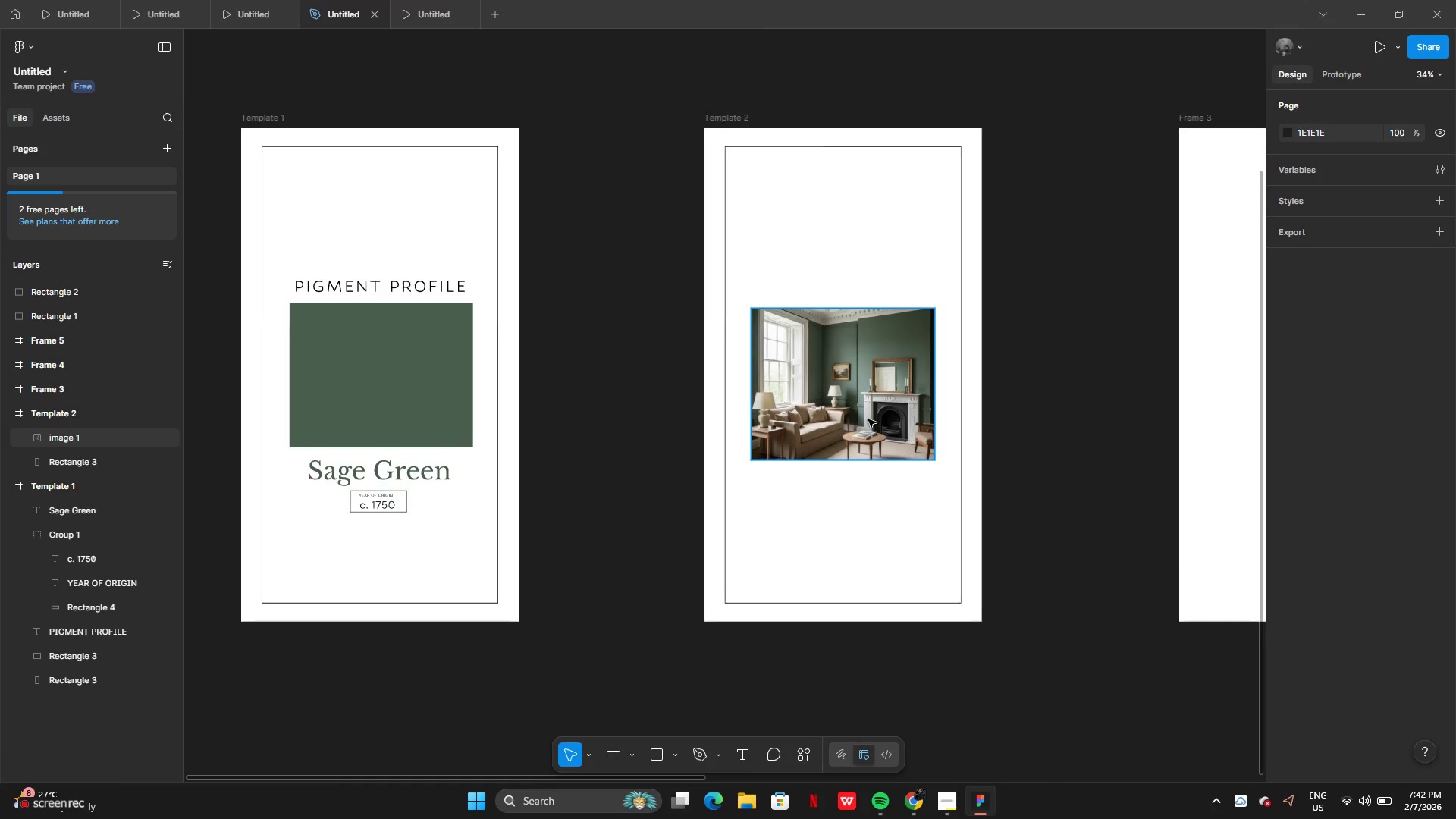 
wait(5.66)
 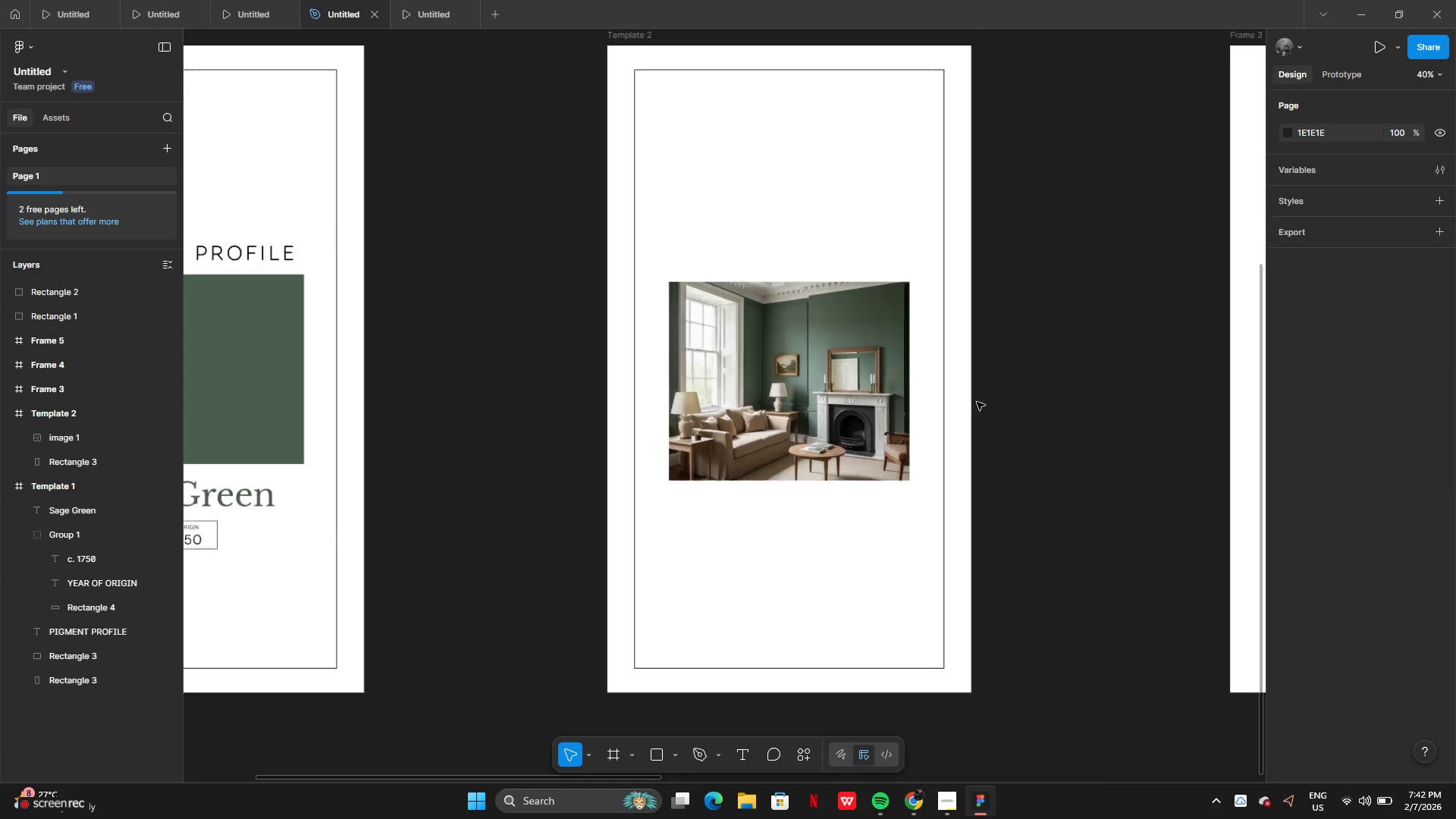 
left_click_drag(start_coordinate=[855, 429], to_coordinate=[855, 424])
 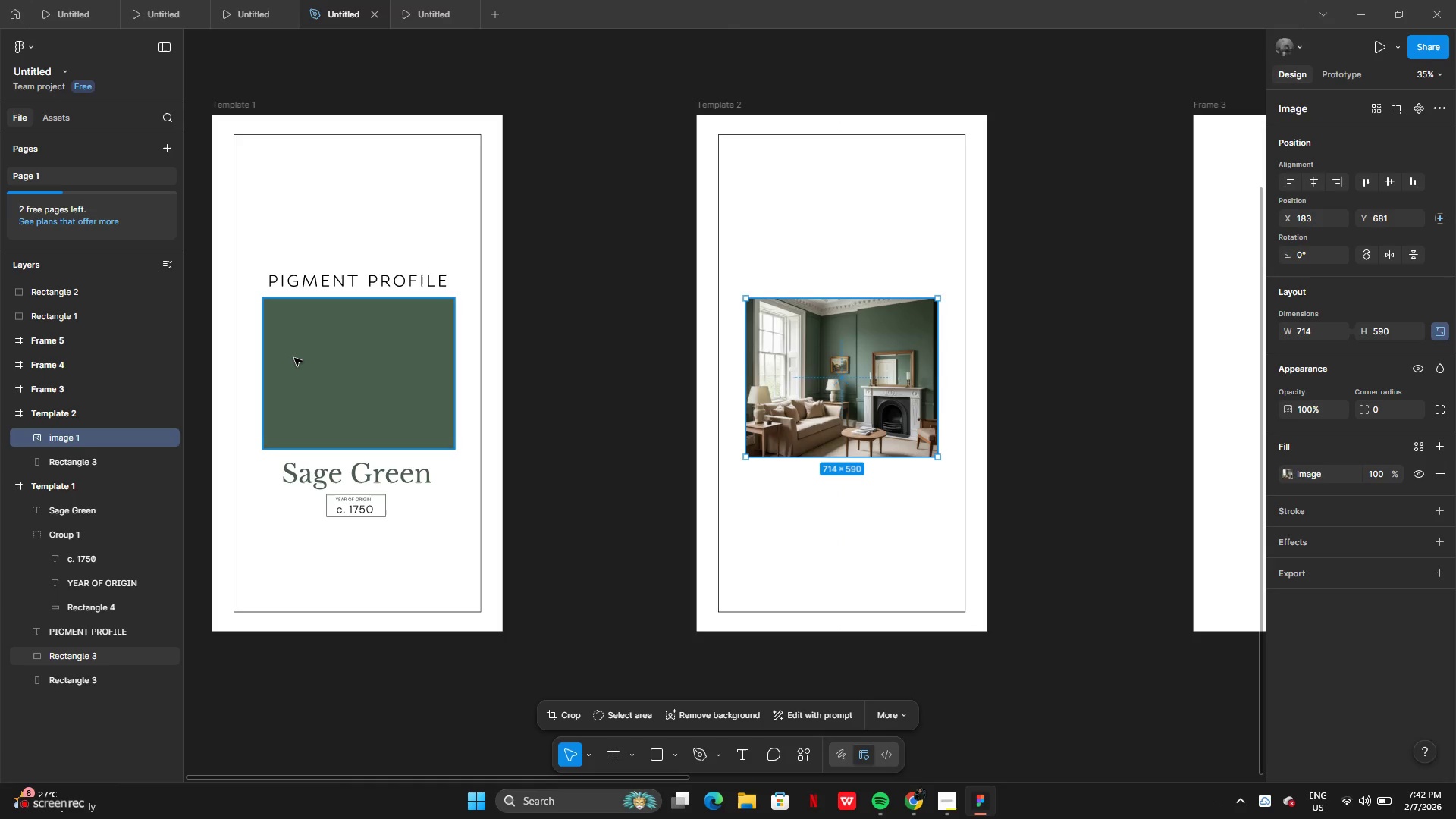 
left_click([294, 358])
 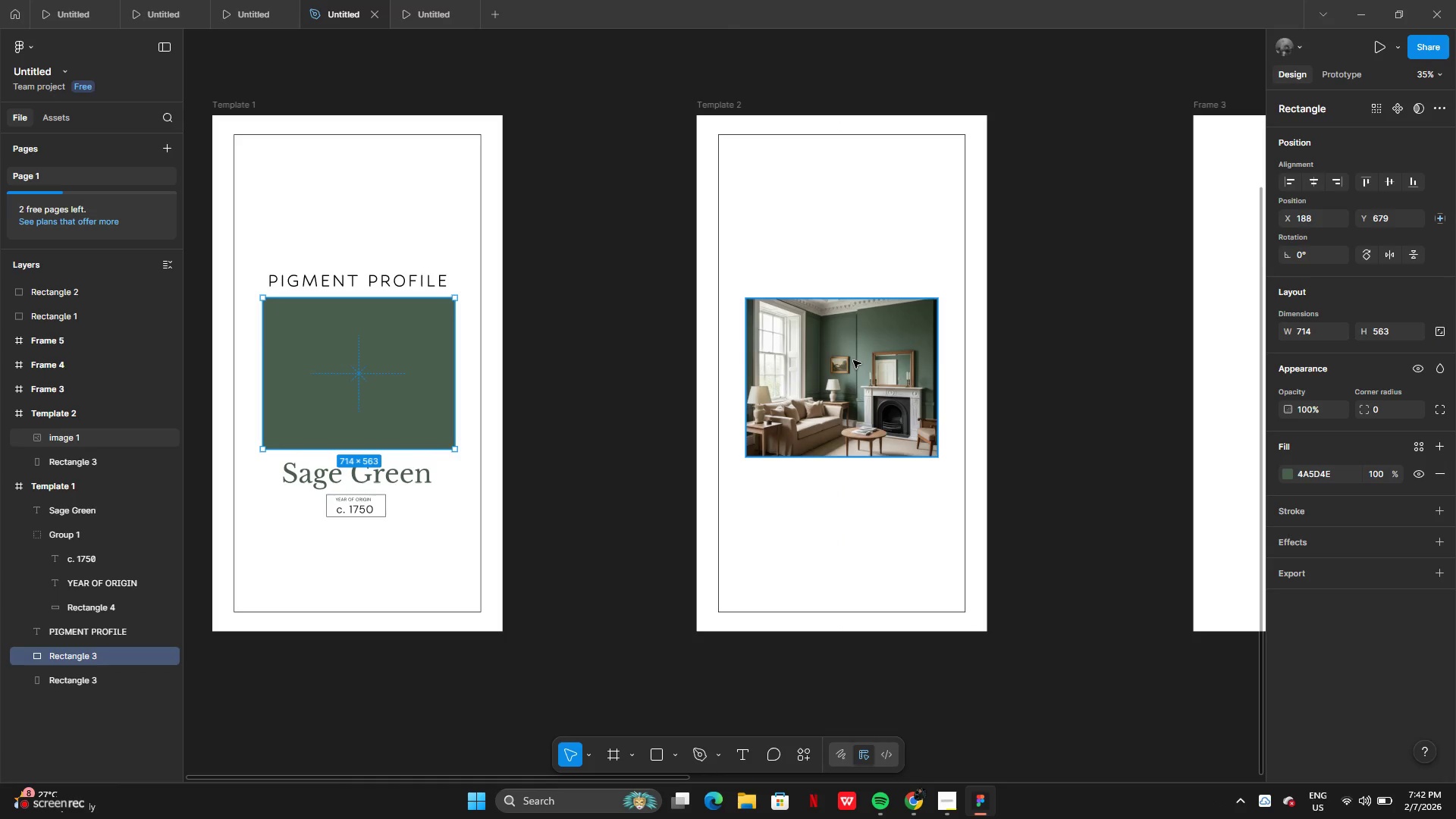 
left_click([853, 360])
 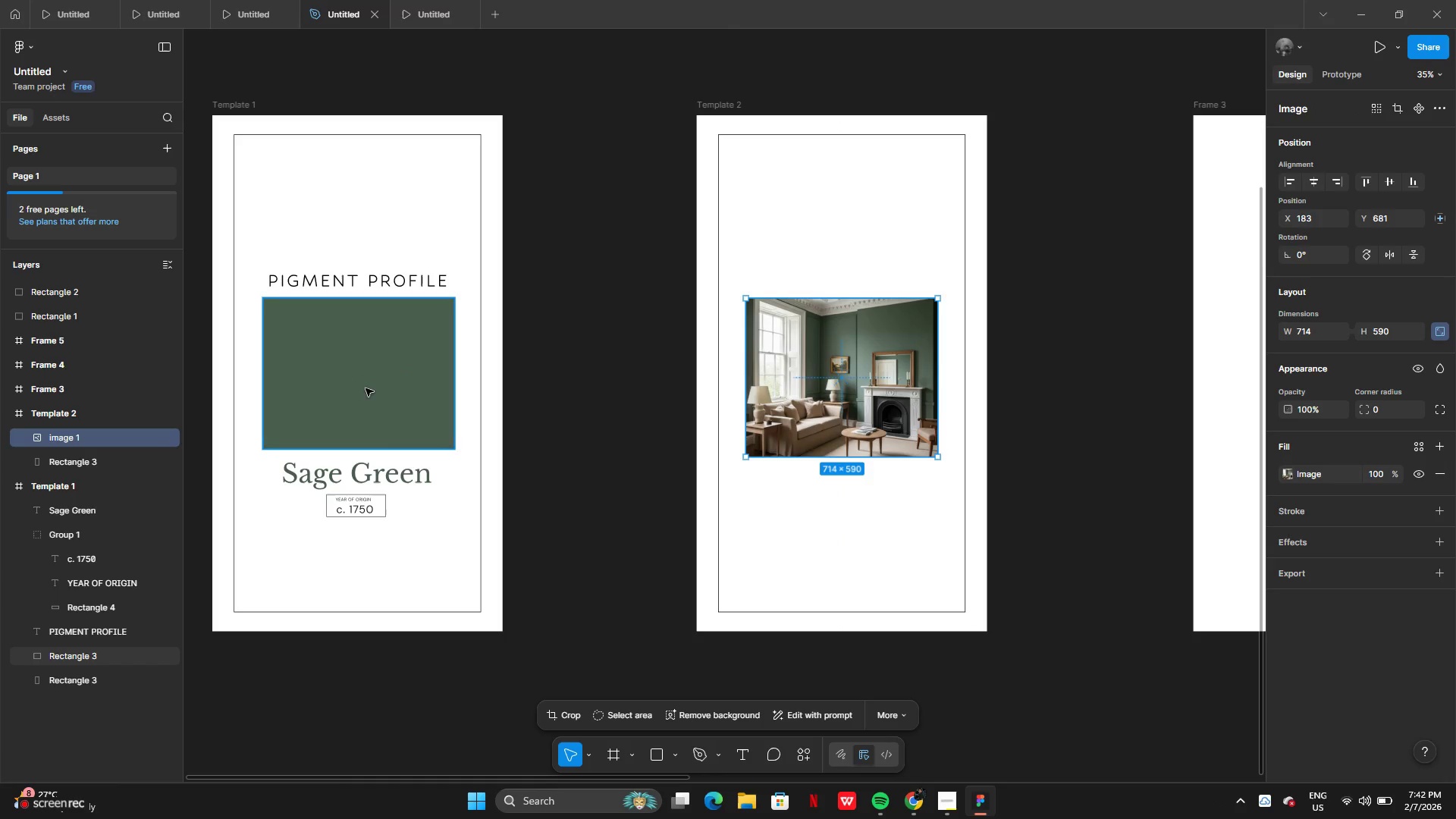 
left_click([365, 386])
 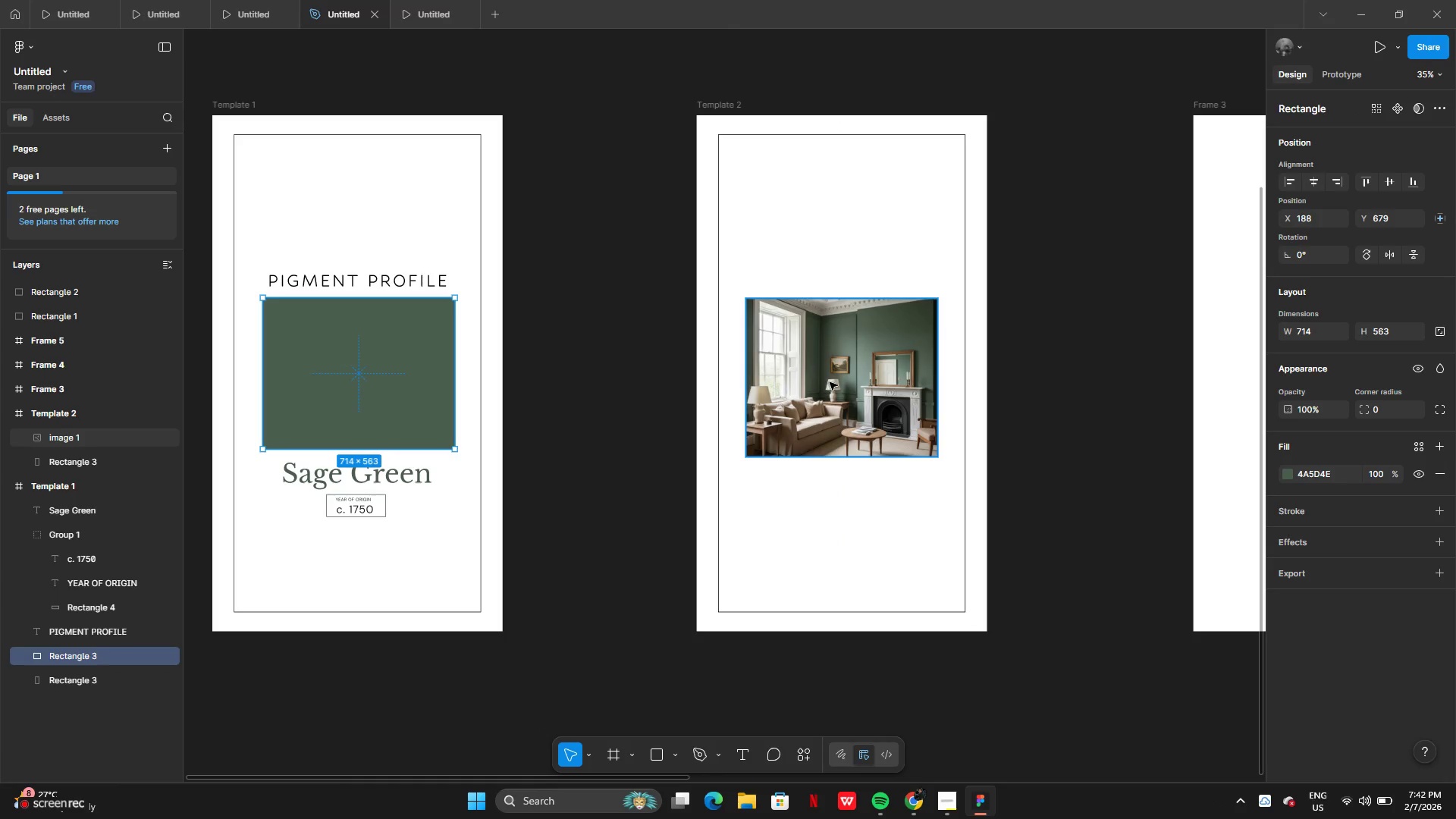 
left_click([830, 382])
 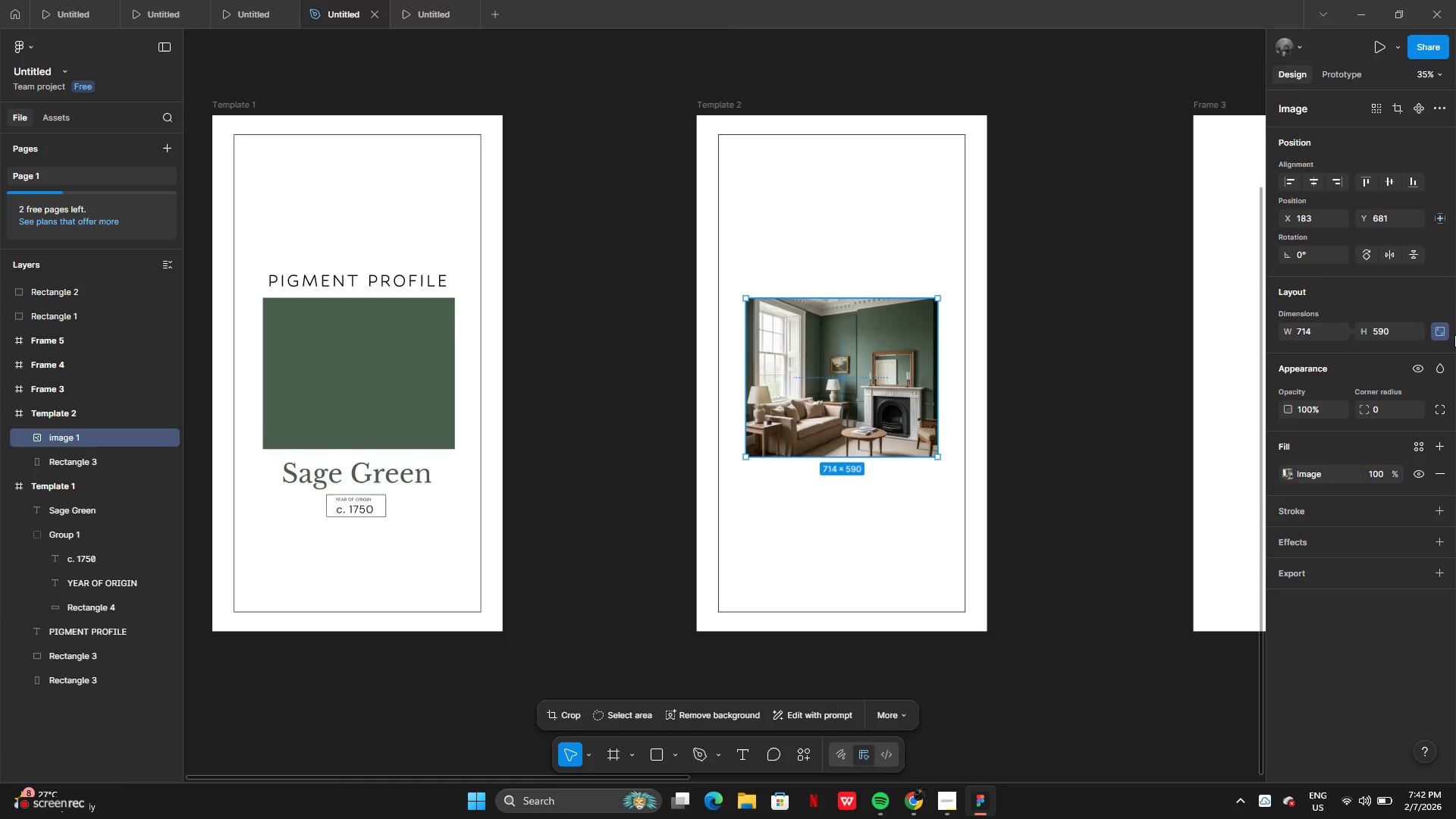 
left_click([1436, 337])
 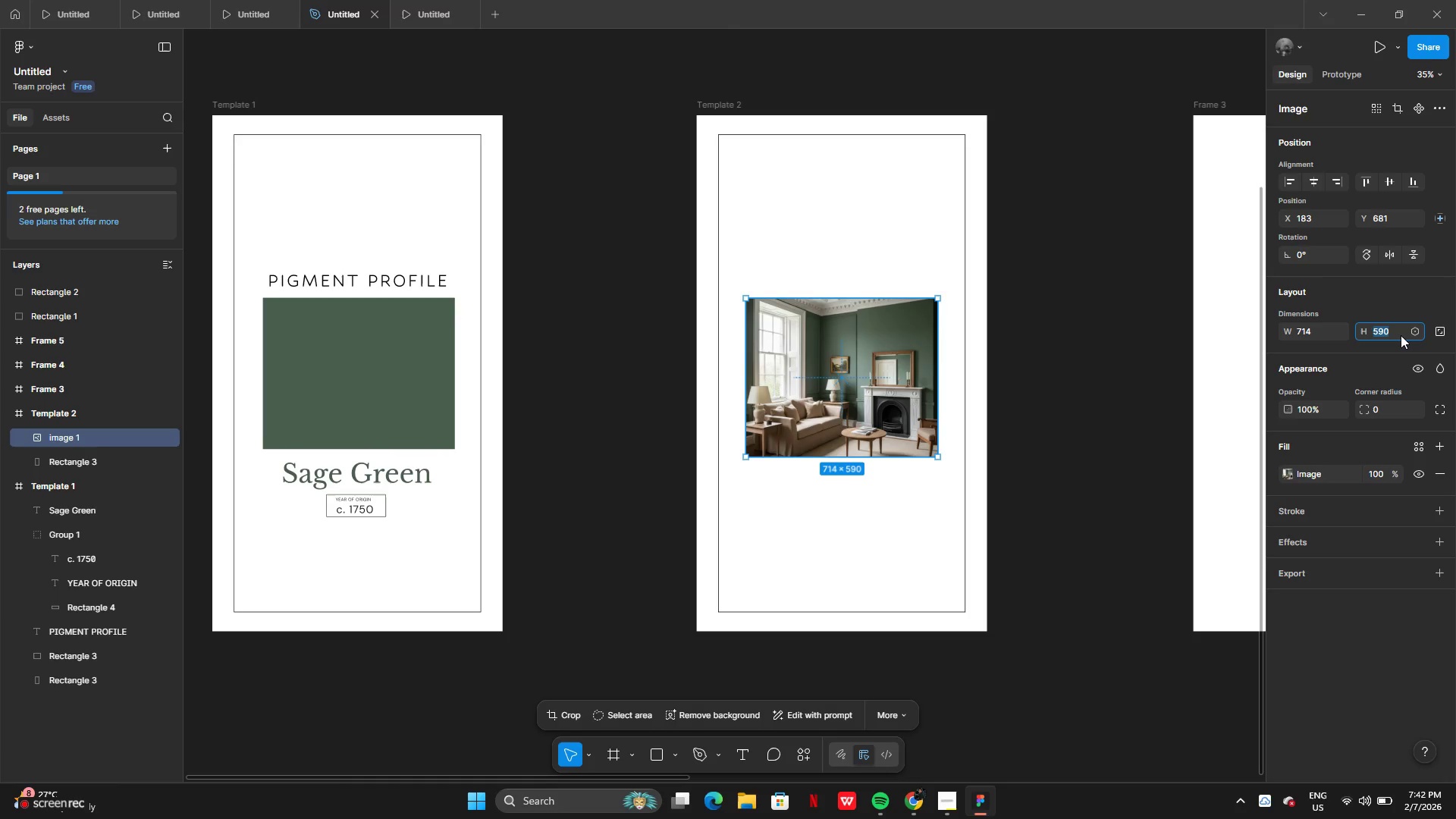 
left_click([1401, 335])
 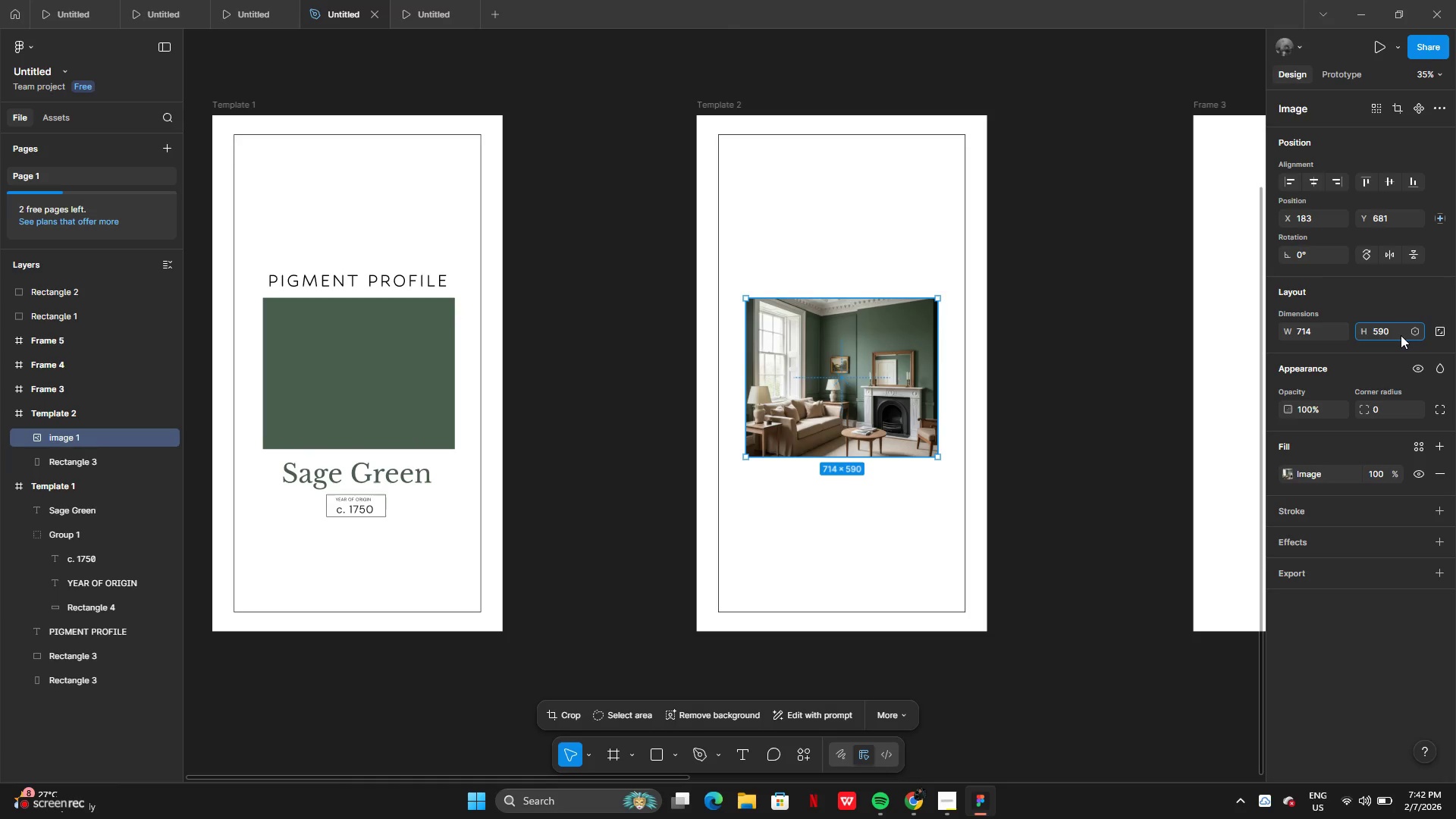 
key(Backspace)
key(Backspace)
type(63)
 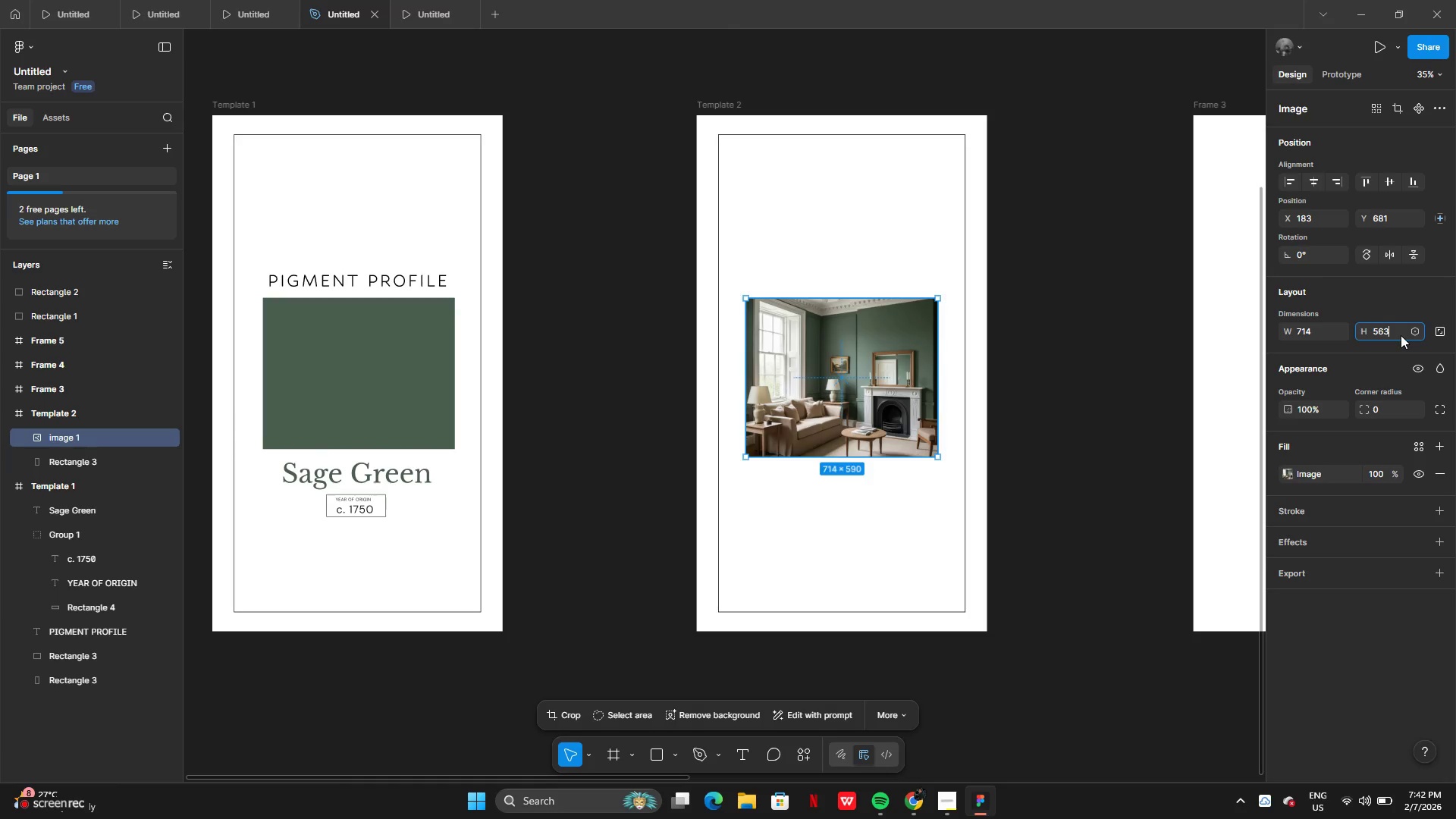 
key(Enter)
 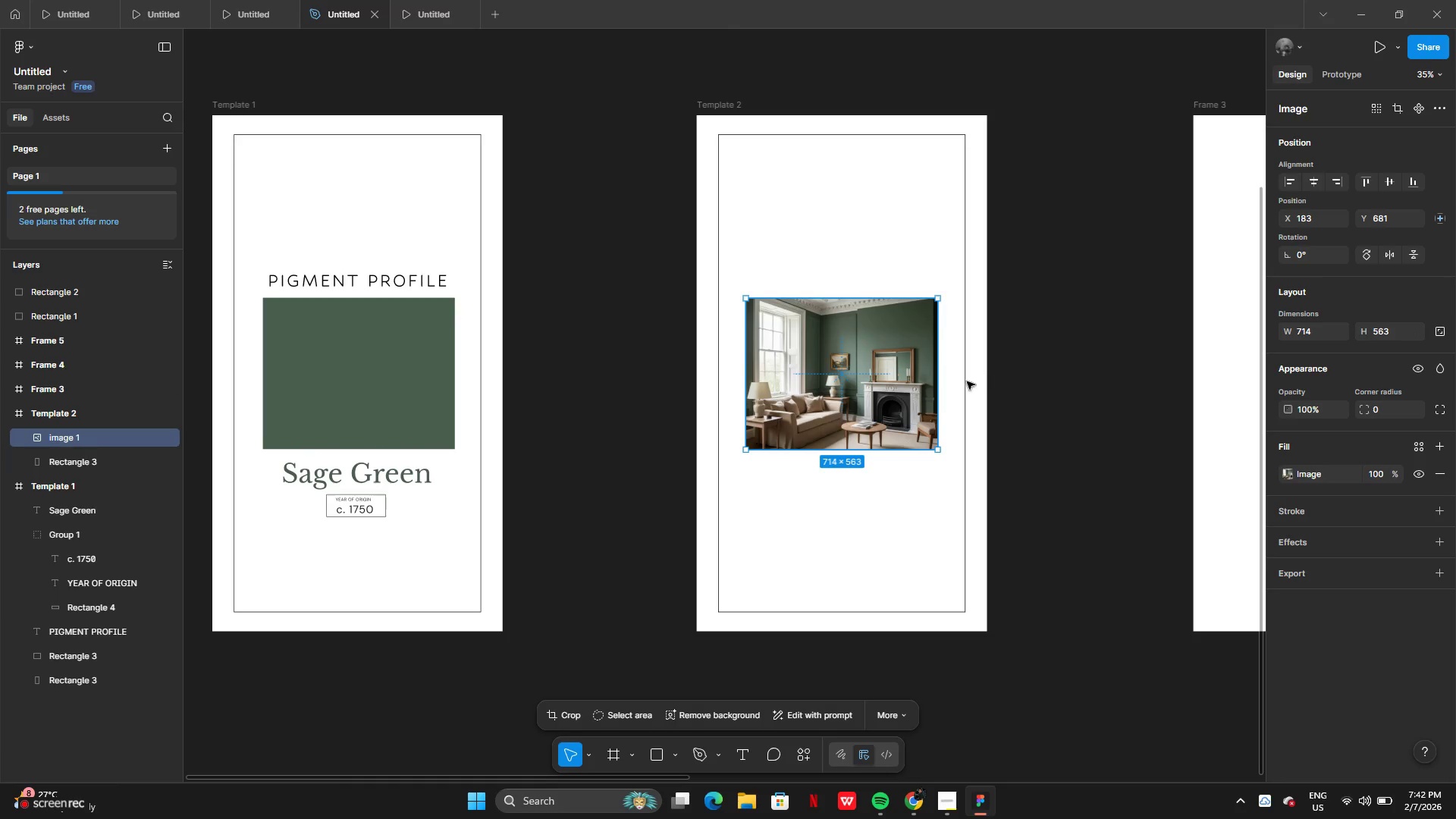 
left_click([863, 389])
 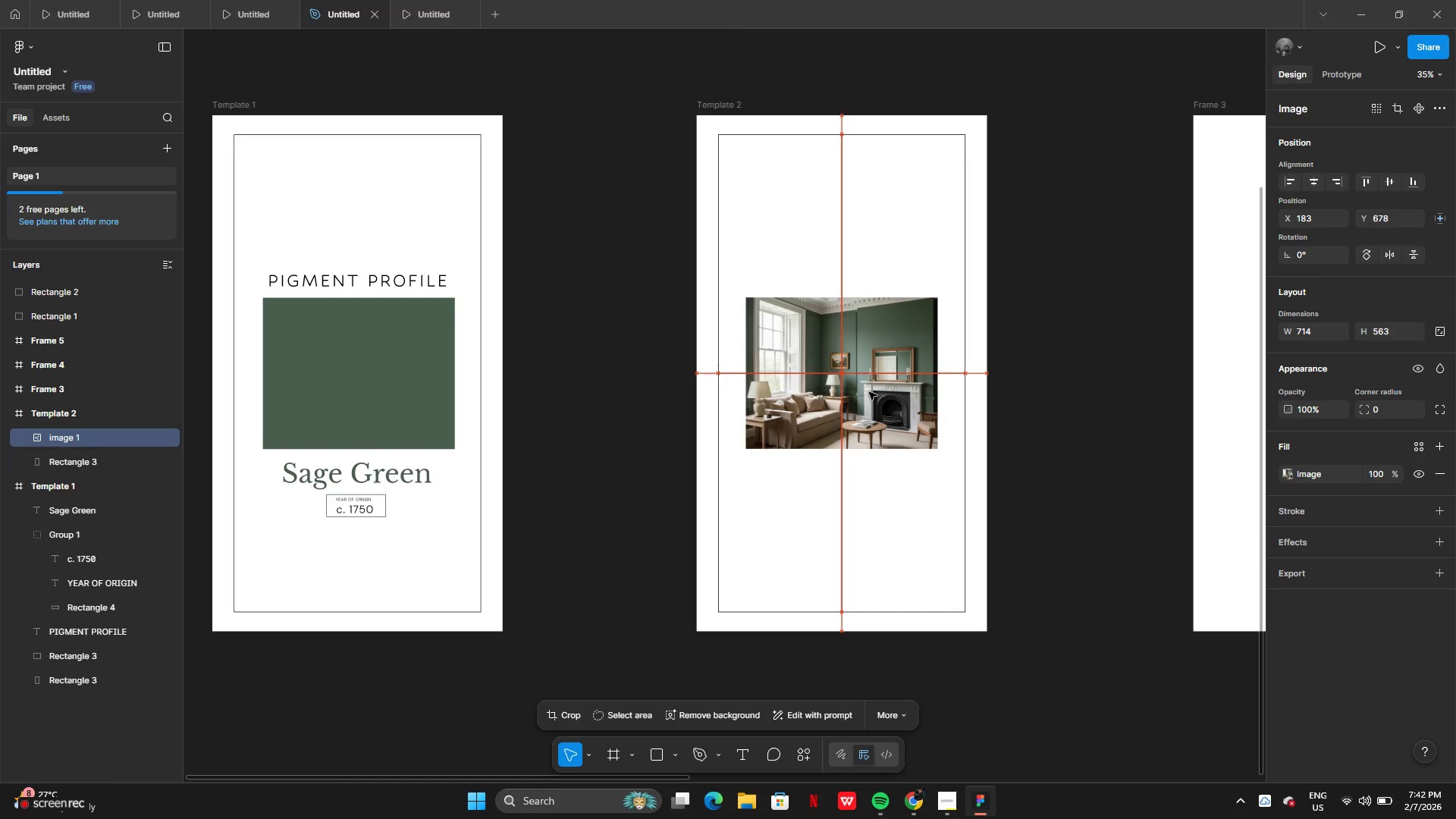 
left_click([1046, 393])
 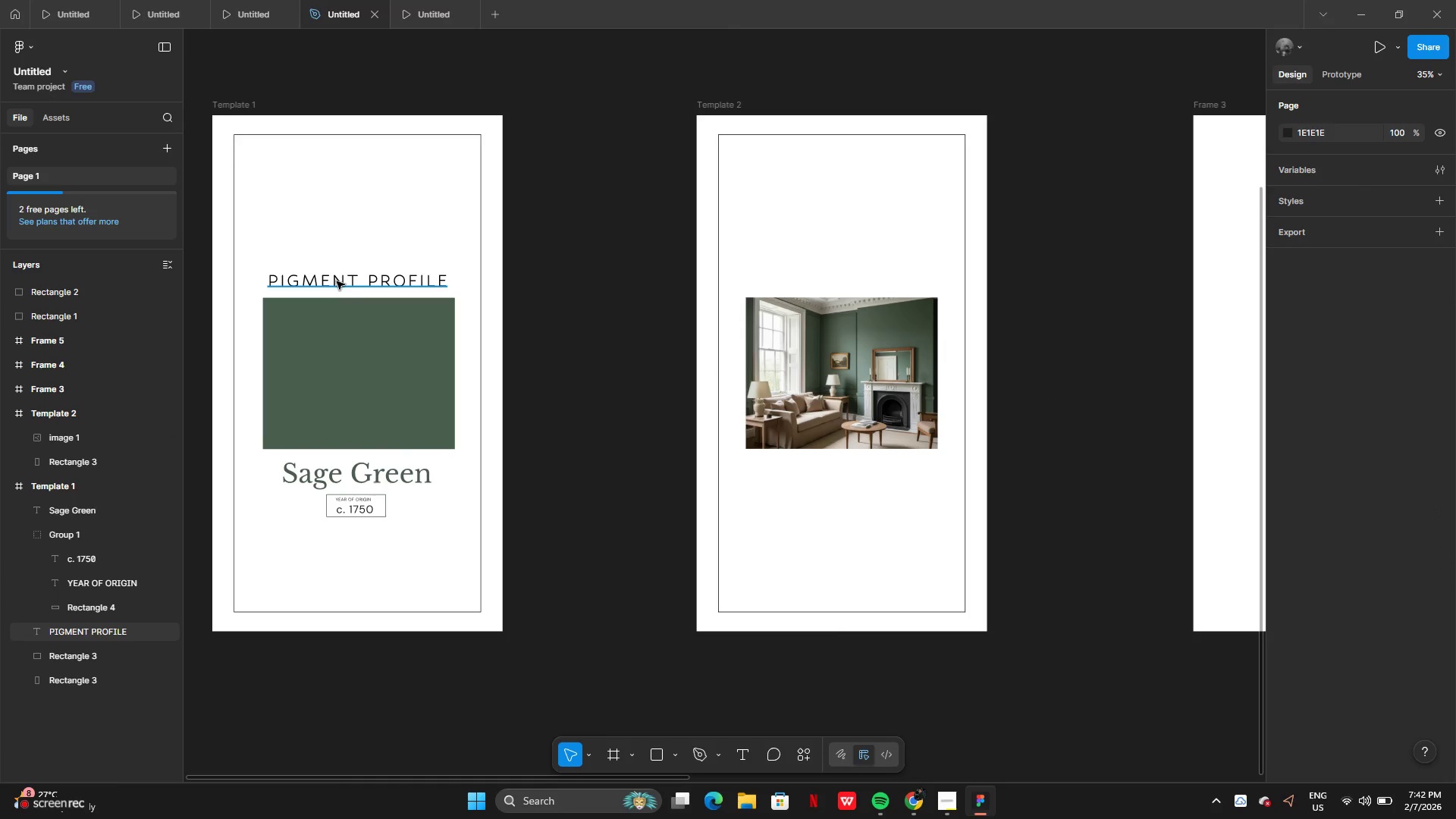 
wait(5.06)
 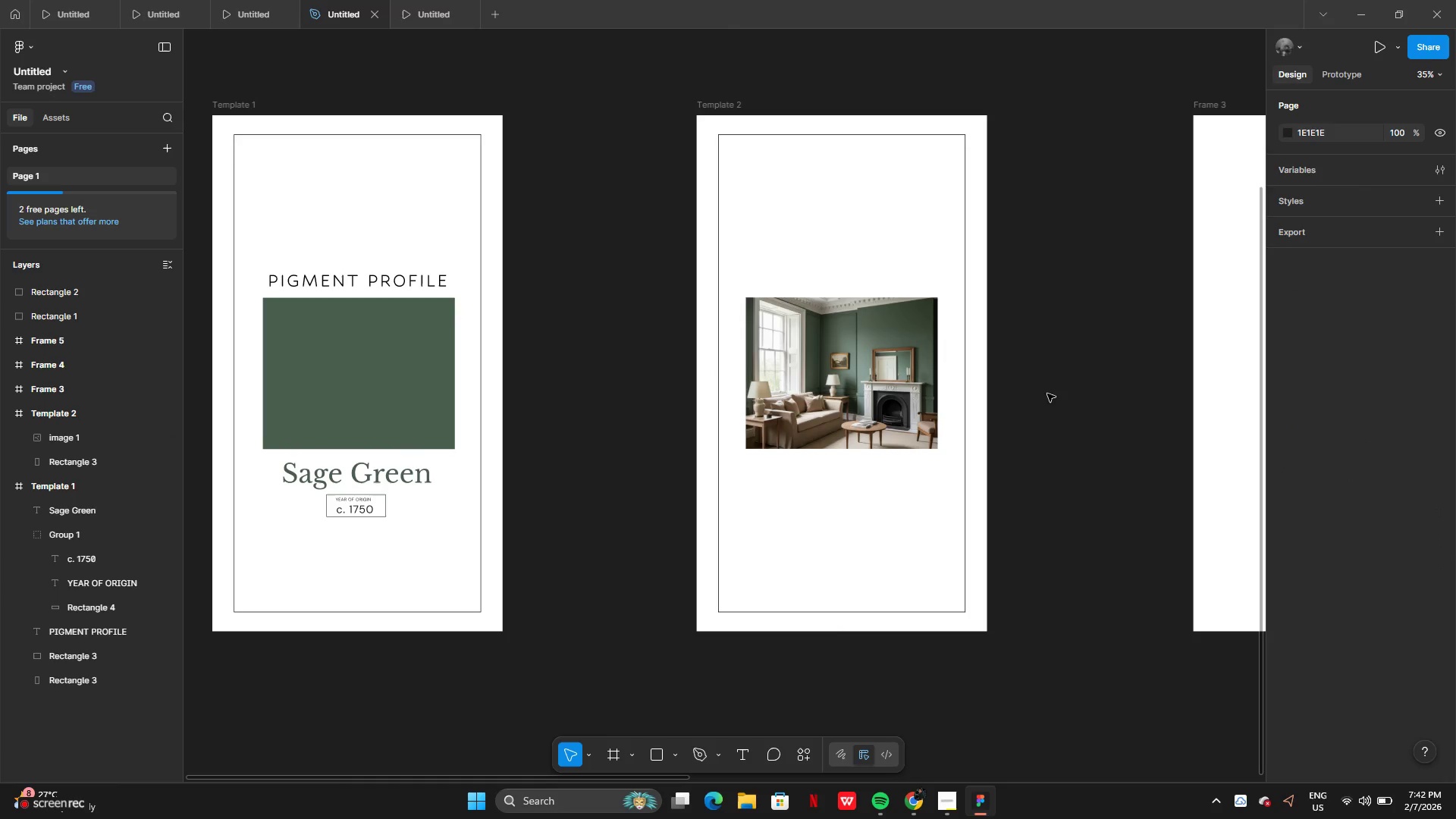 
hold_key(key=AltLeft, duration=0.42)
left_click_drag(start_coordinate=[337, 284], to_coordinate=[348, 293])
 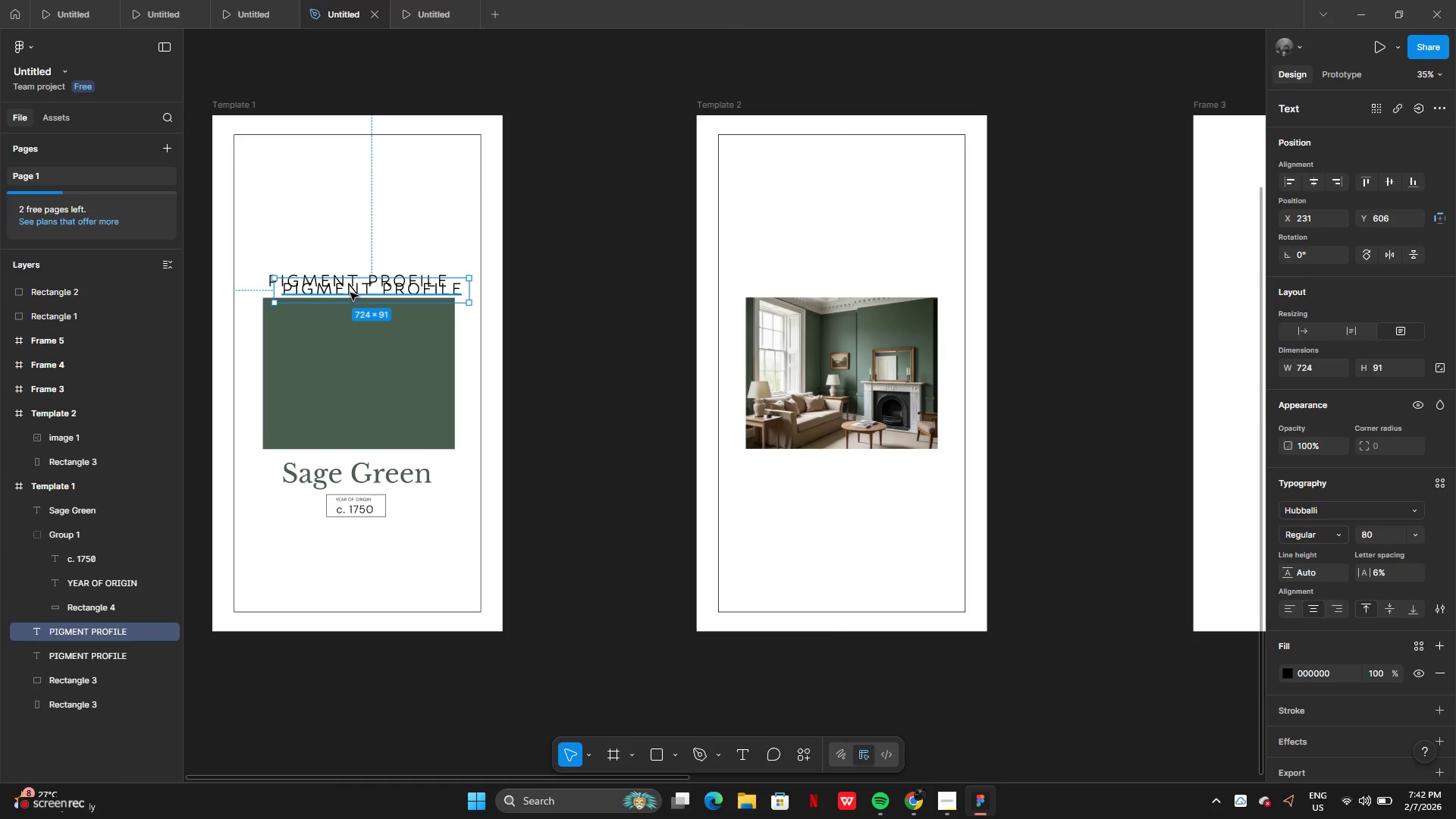 
left_click_drag(start_coordinate=[350, 293], to_coordinate=[818, 287])
 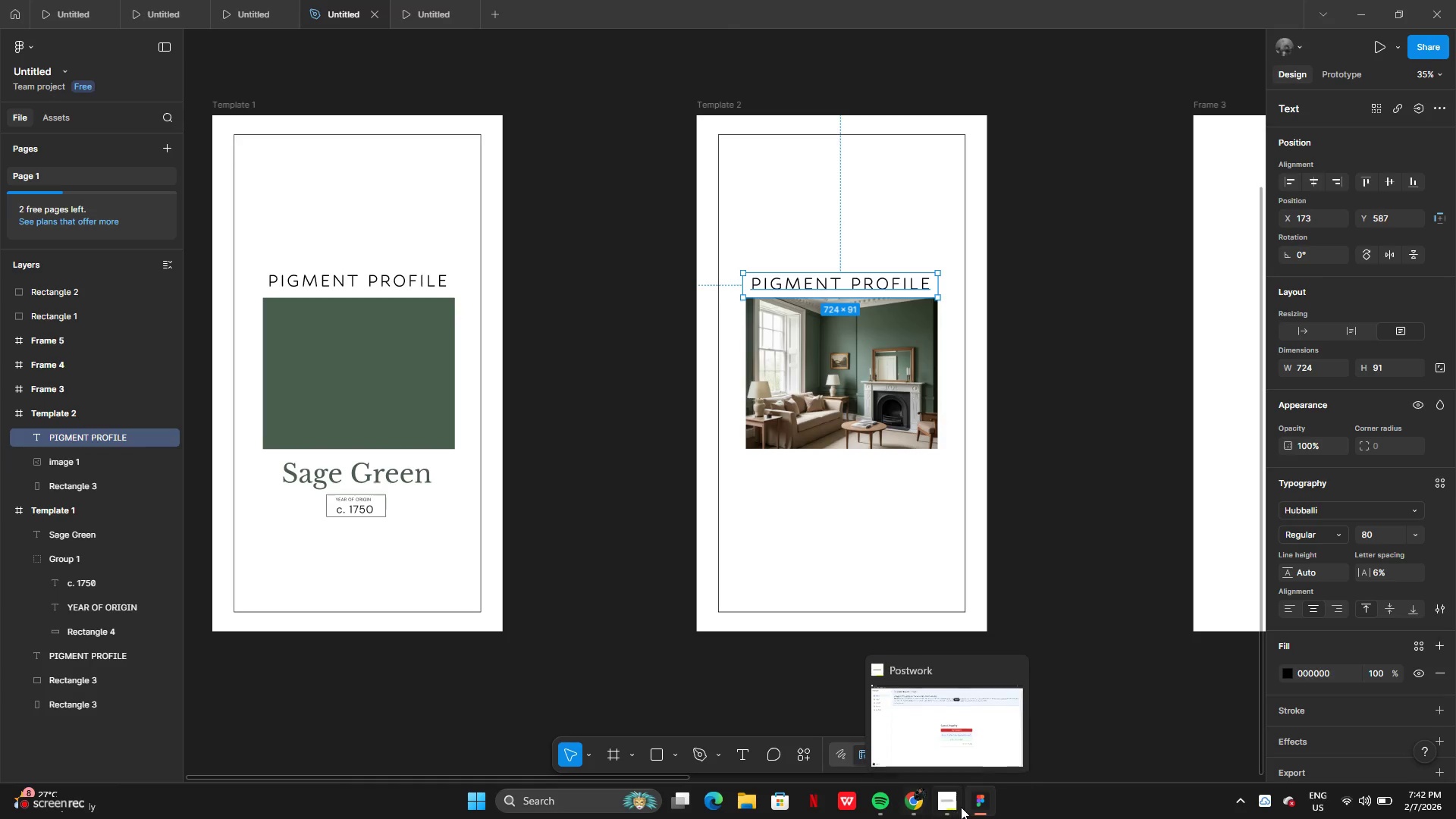 
left_click([948, 806])